 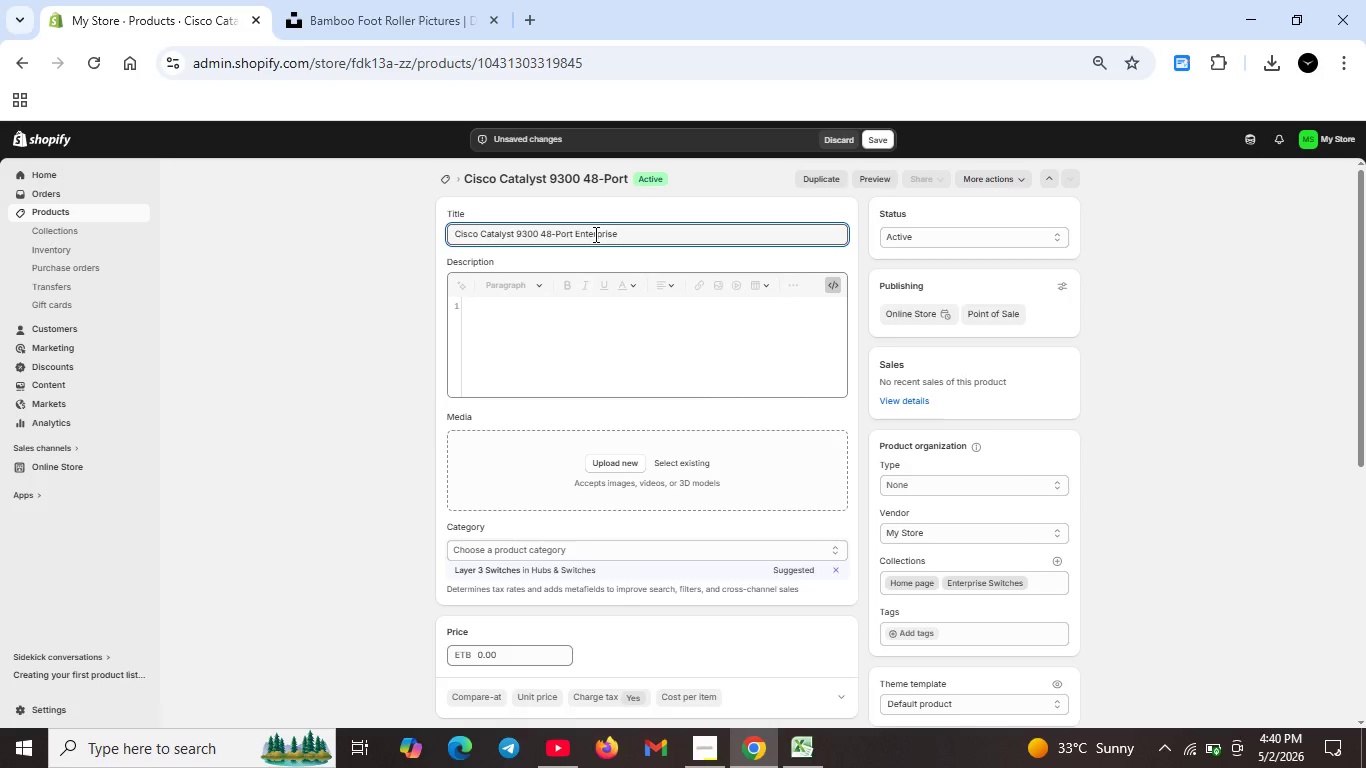 
type( Switch)
 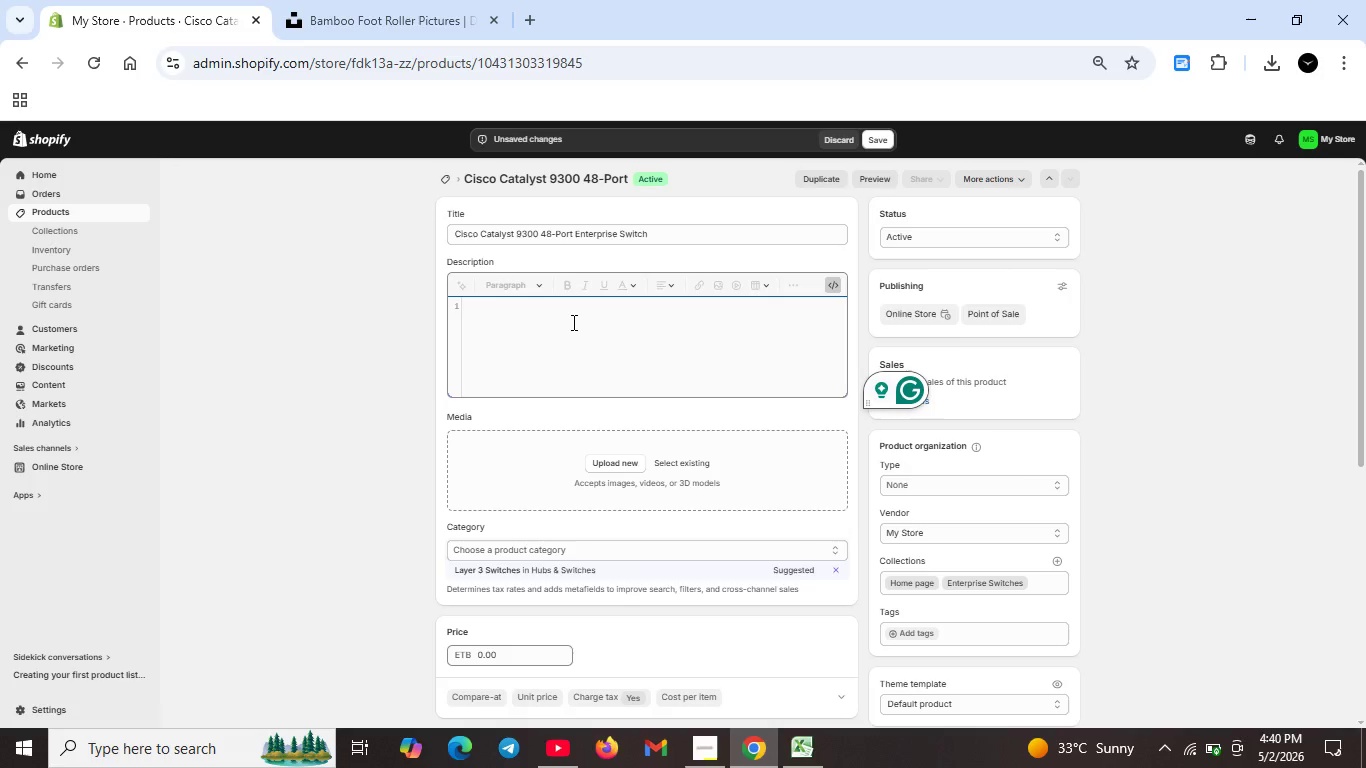 
wait(20.45)
 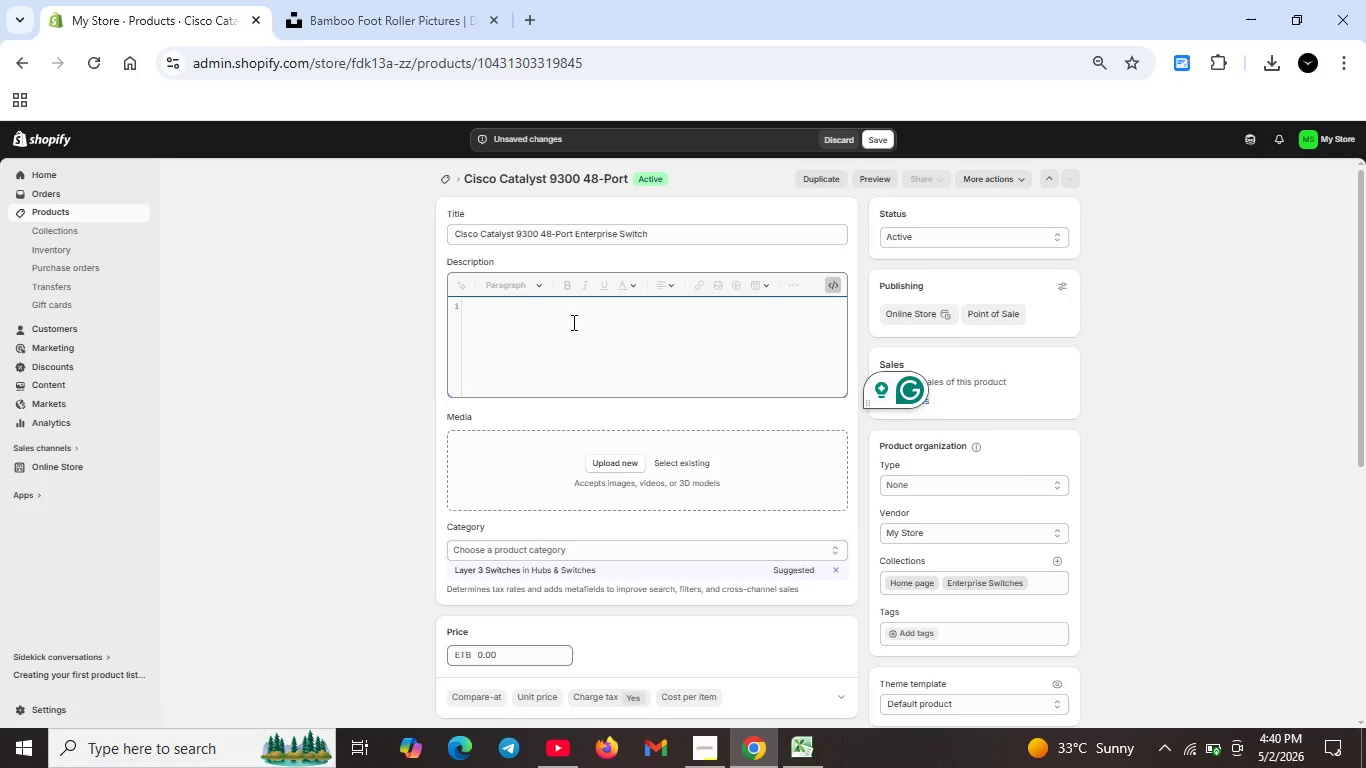 
scroll: coordinate [603, 606], scroll_direction: down, amount: 3.0
 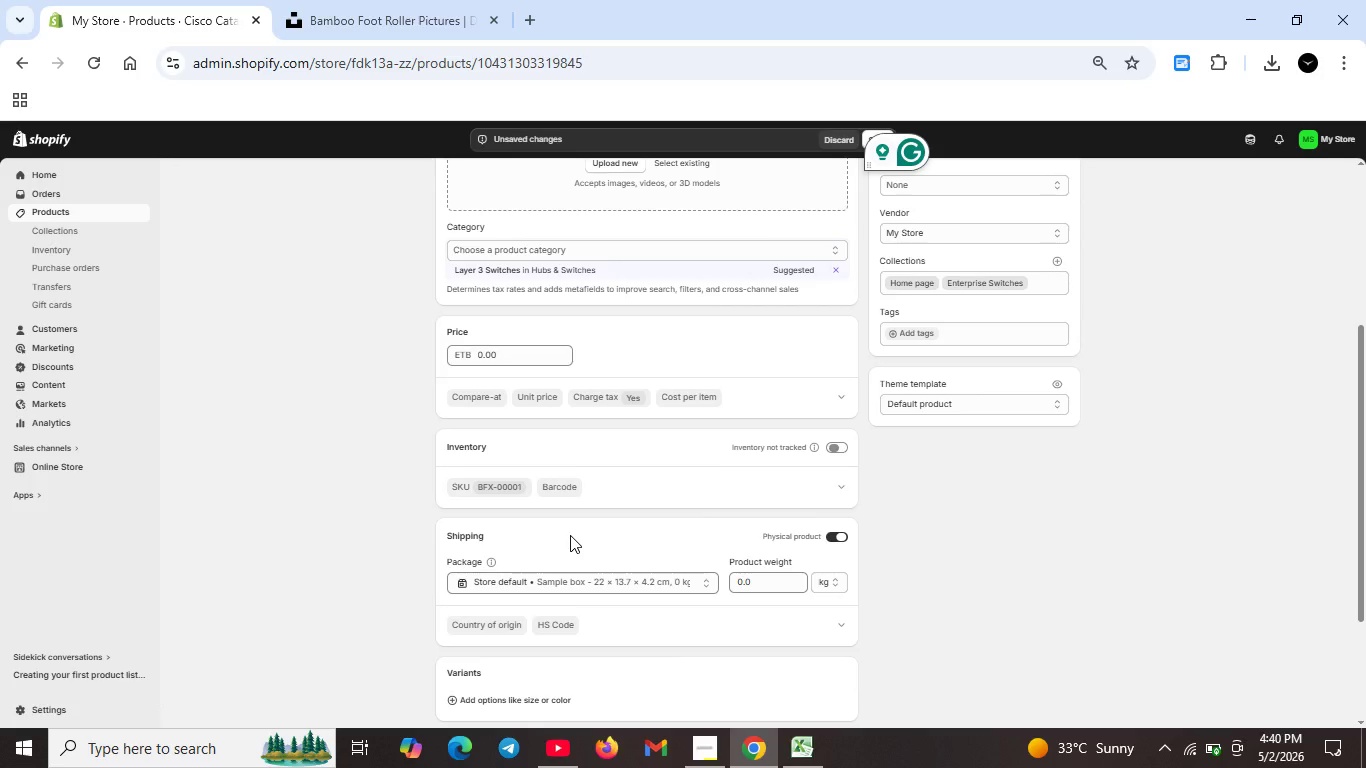 
wait(9.56)
 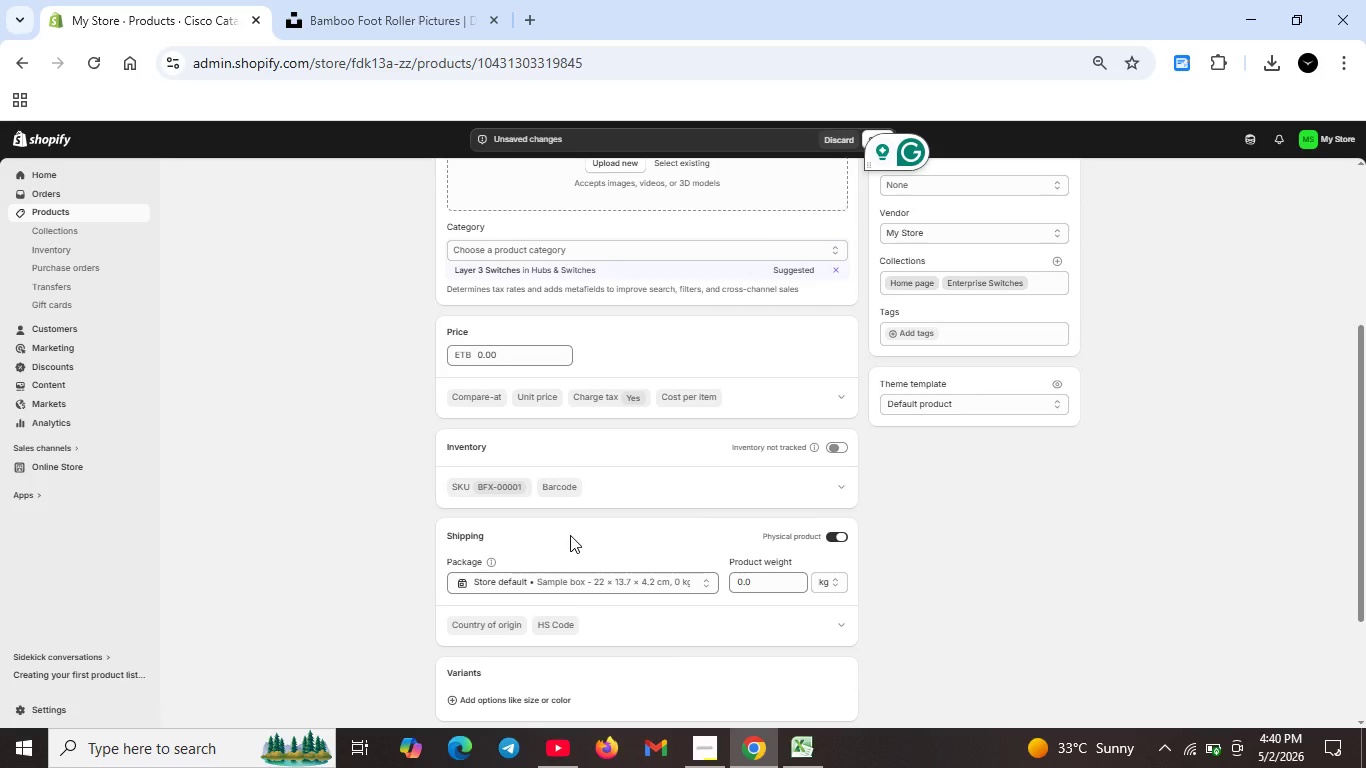 
scroll: coordinate [677, 554], scroll_direction: up, amount: 5.0
 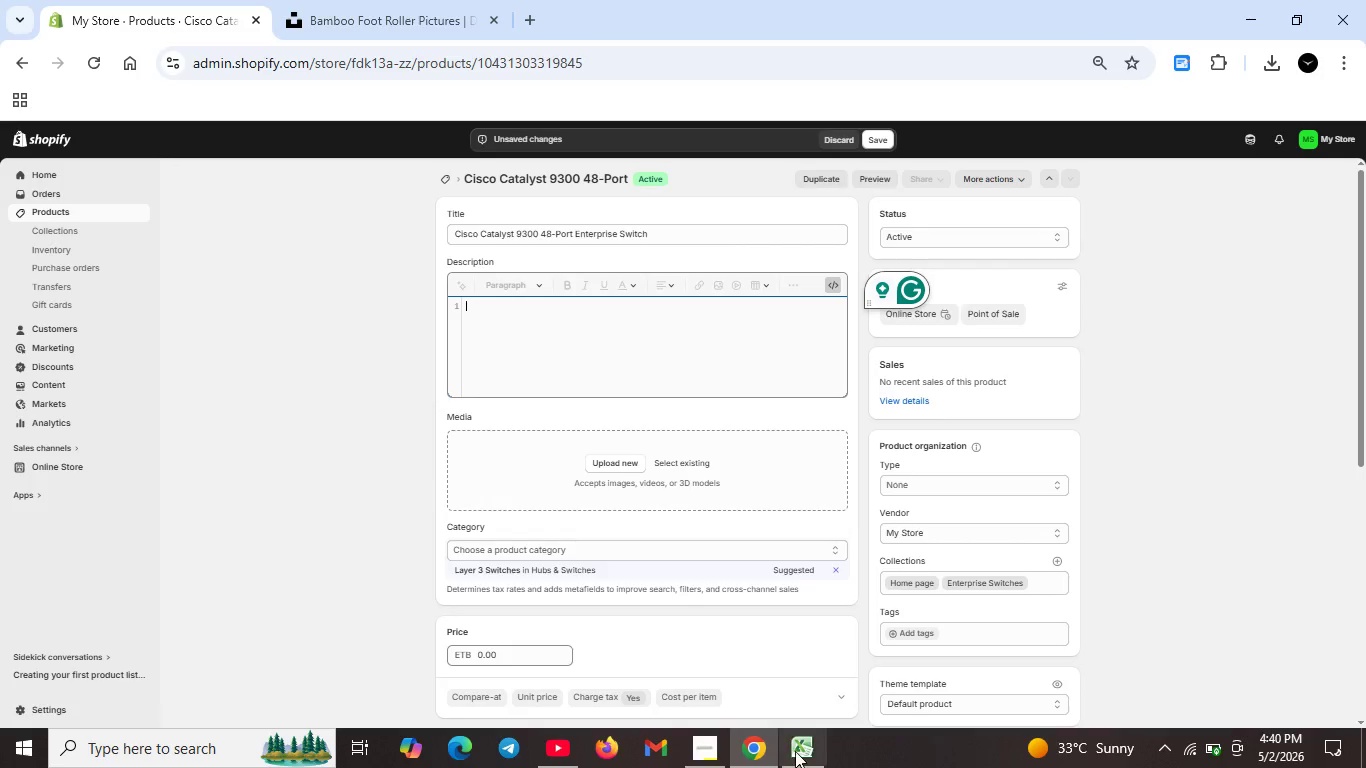 
left_click([794, 747])
 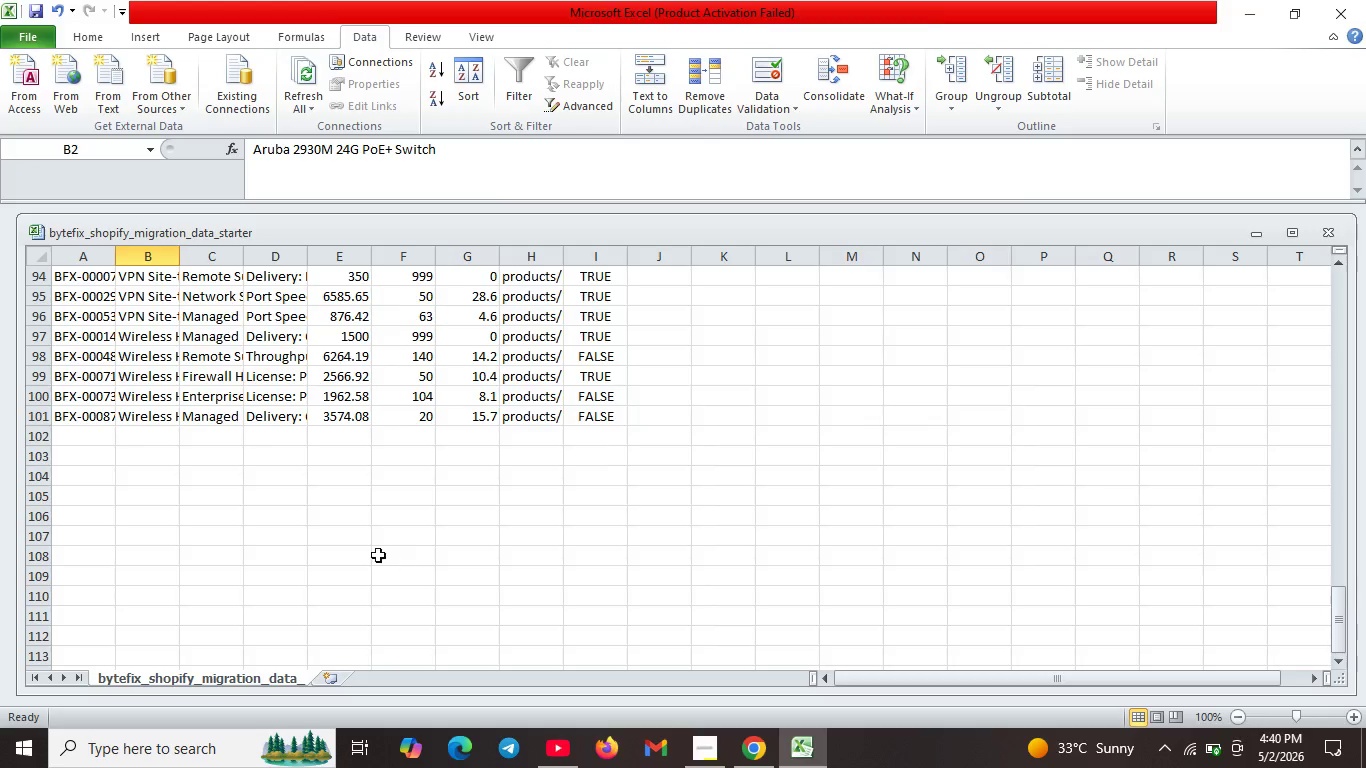 
scroll: coordinate [256, 473], scroll_direction: up, amount: 34.0
 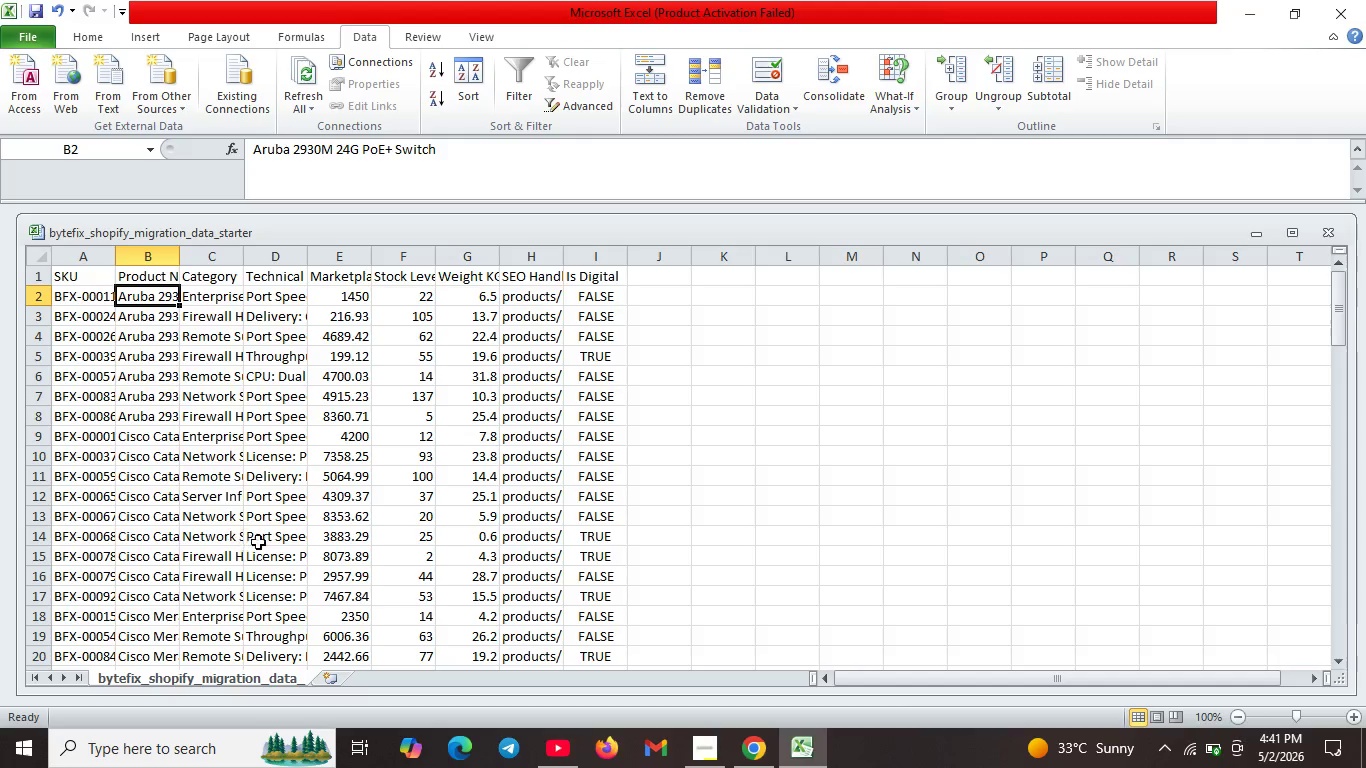 
scroll: coordinate [179, 631], scroll_direction: down, amount: 1.0
 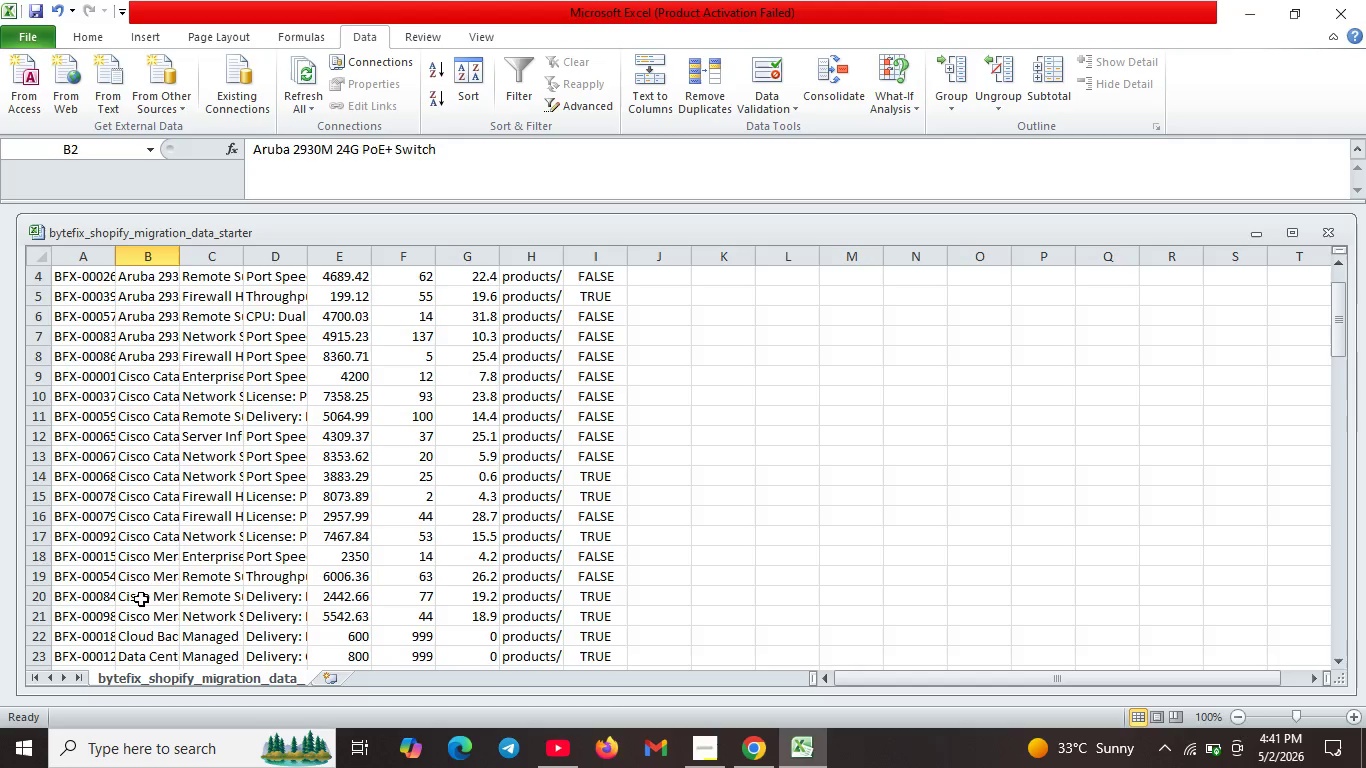 
left_click([141, 599])
 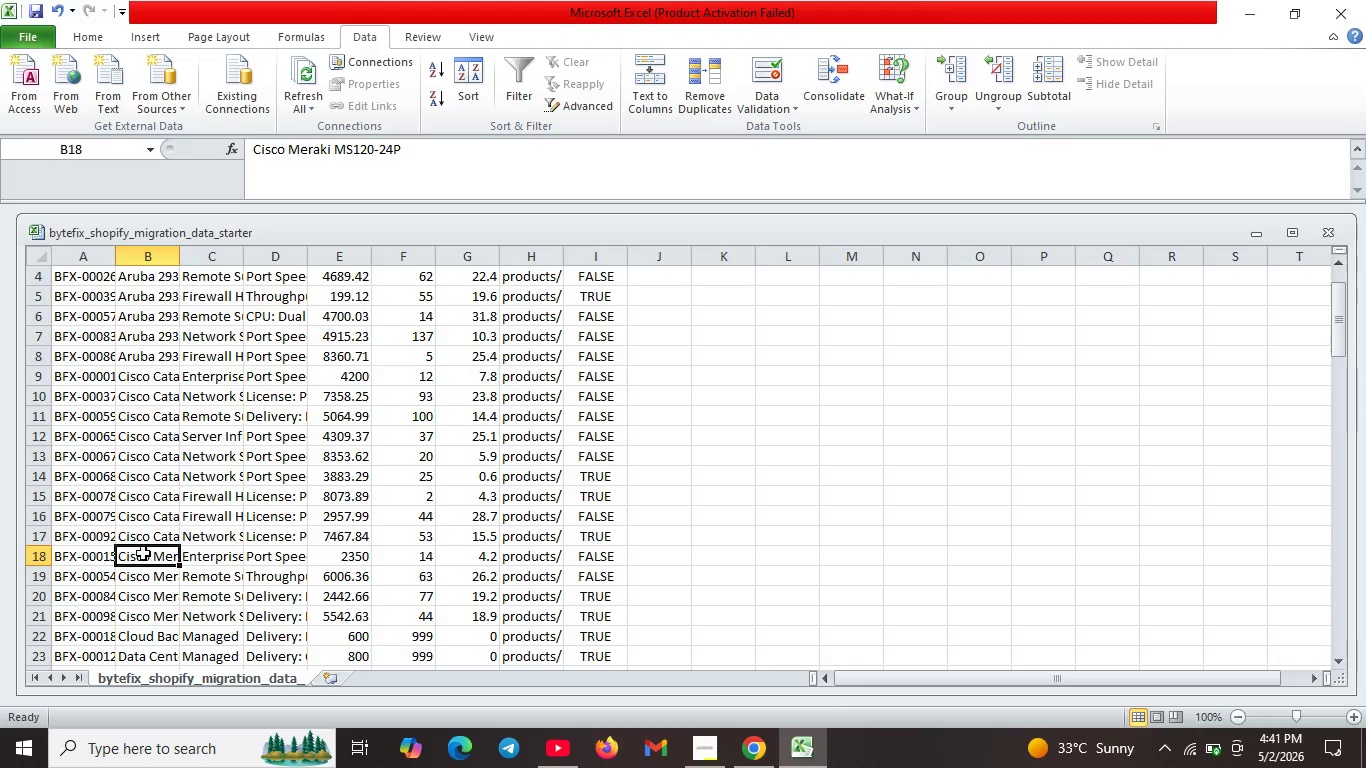 
double_click([144, 537])
 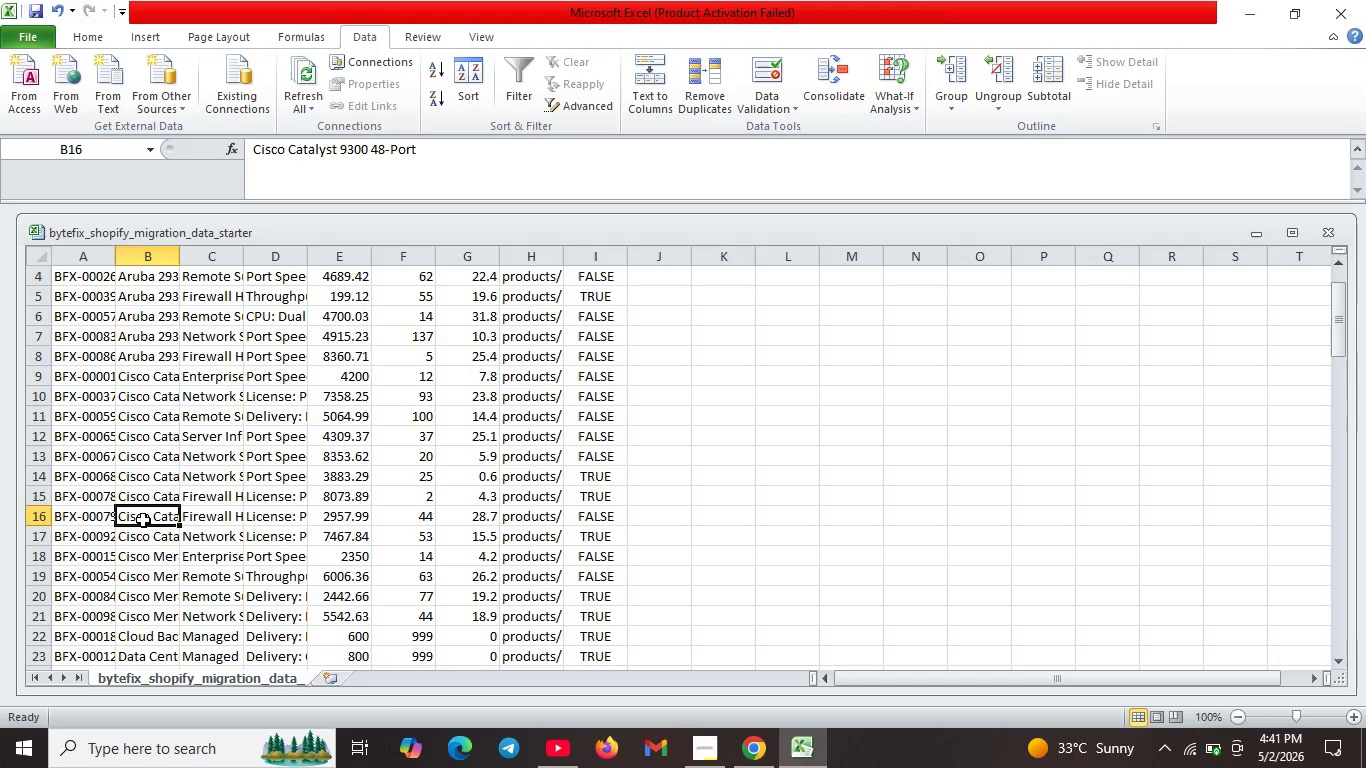 
left_click([143, 520])
 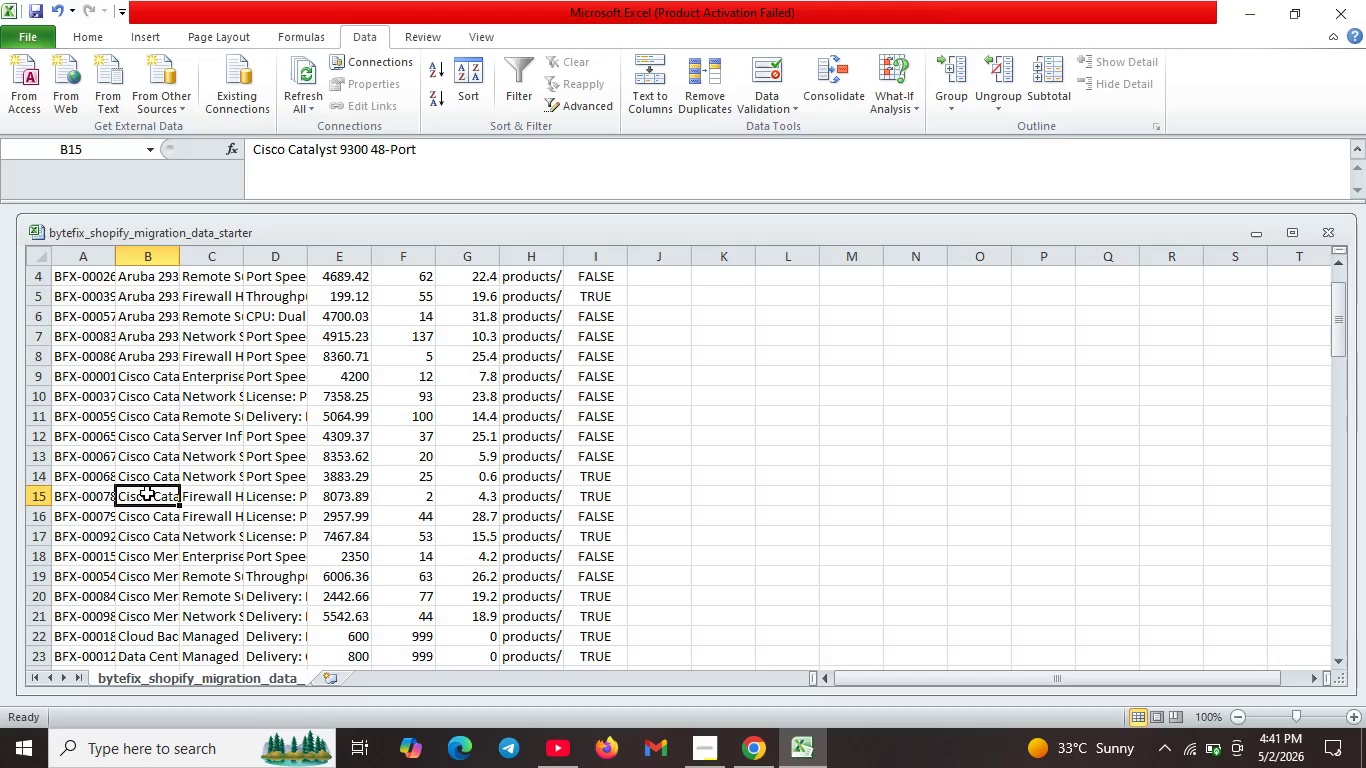 
left_click([147, 493])
 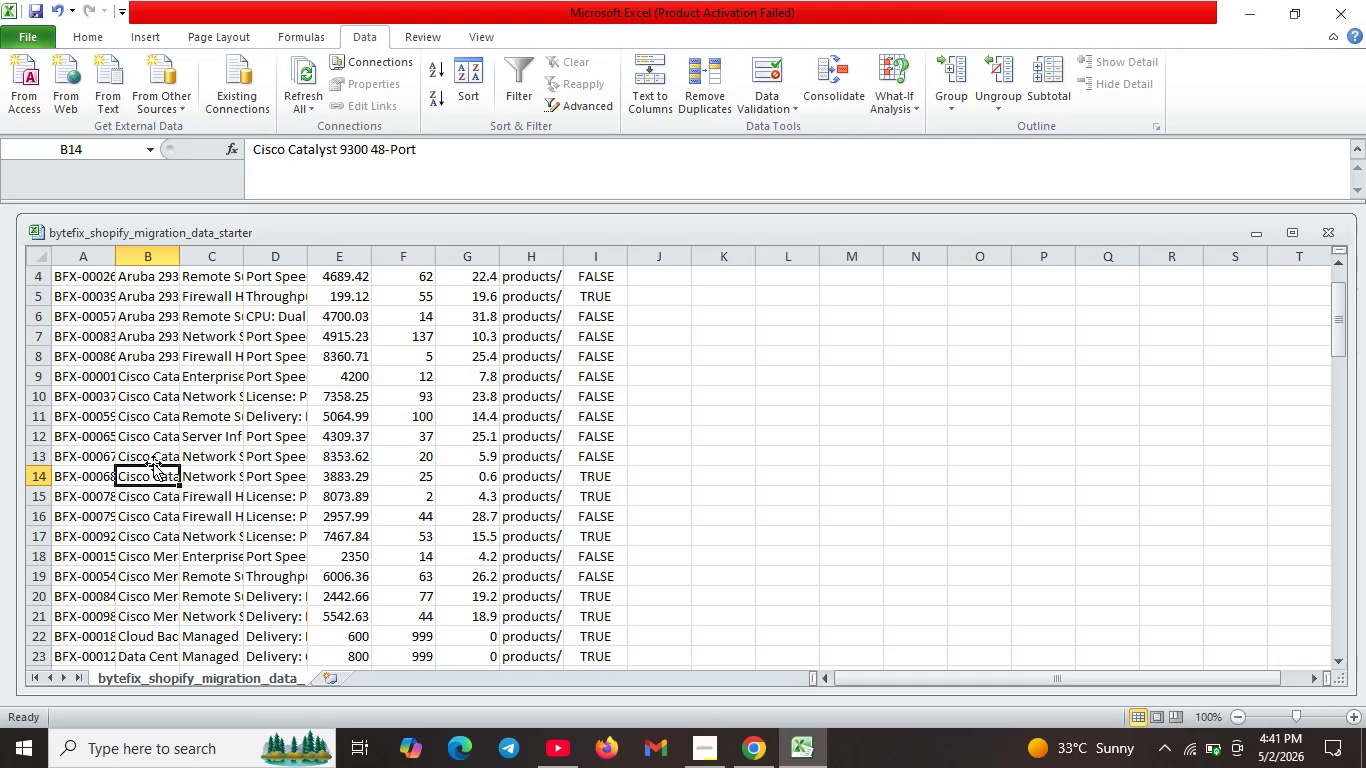 
left_click([153, 463])
 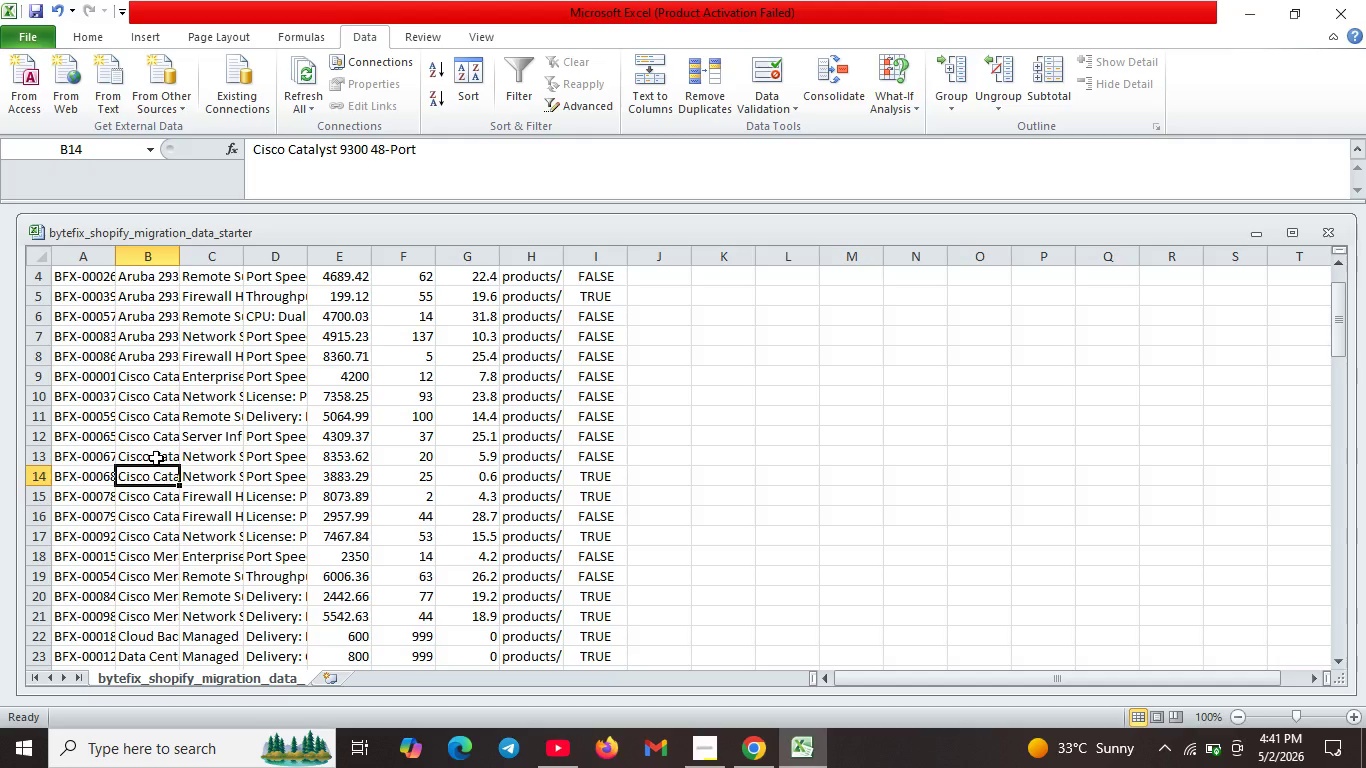 
left_click([156, 458])
 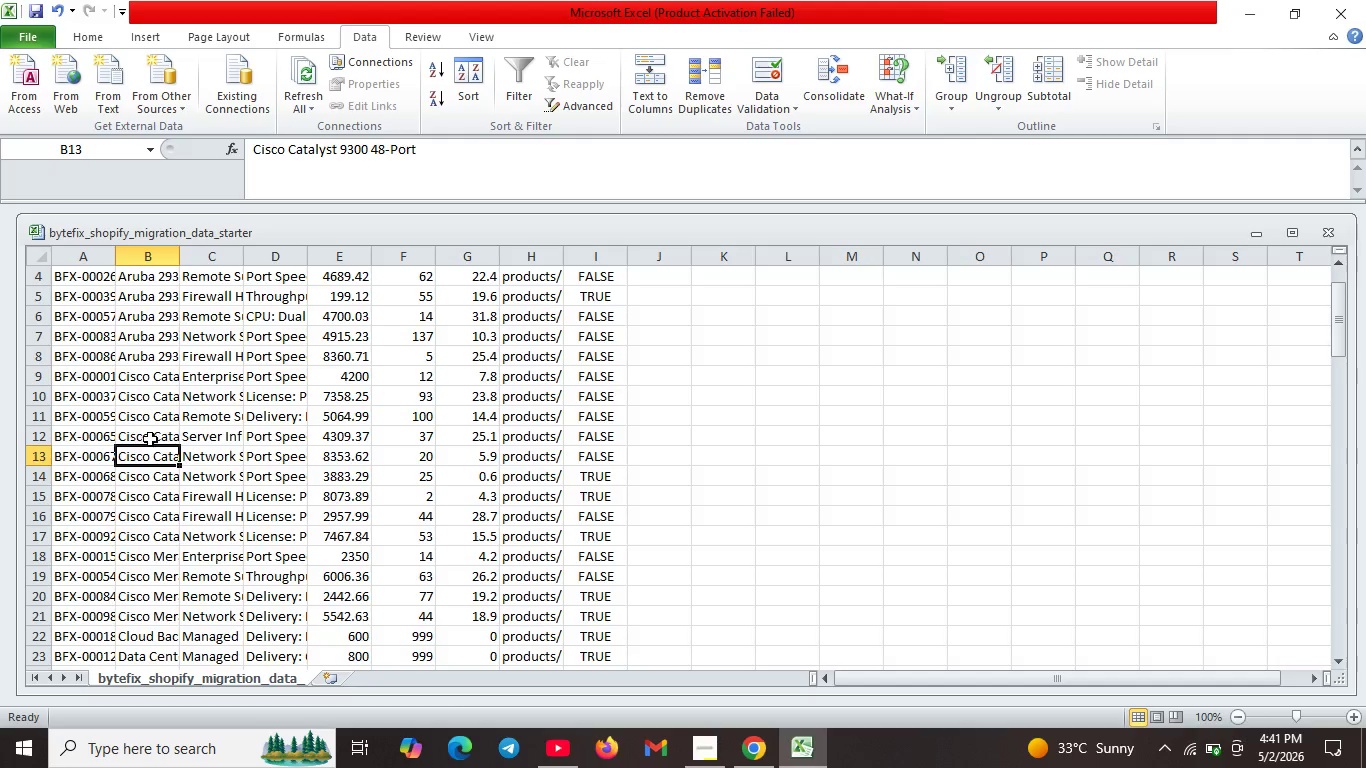 
left_click([151, 439])
 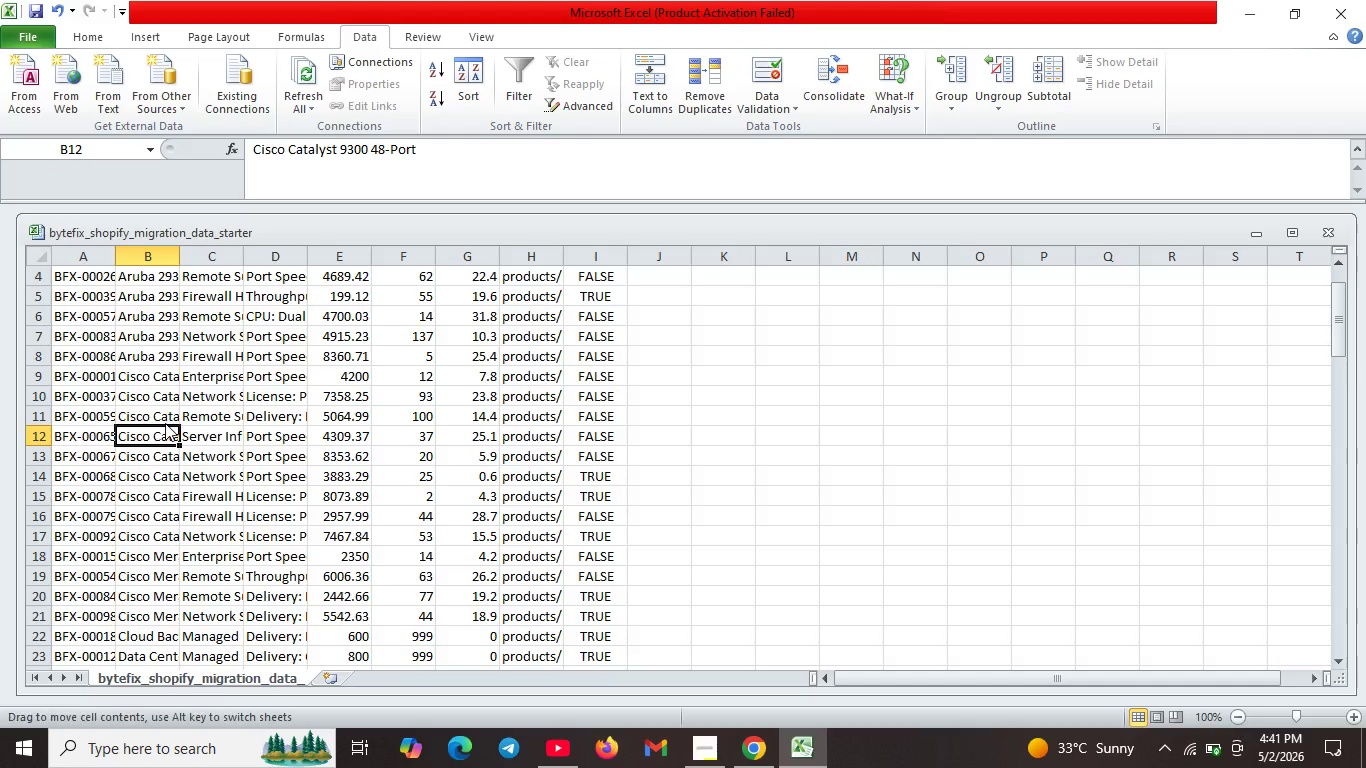 
left_click([165, 423])
 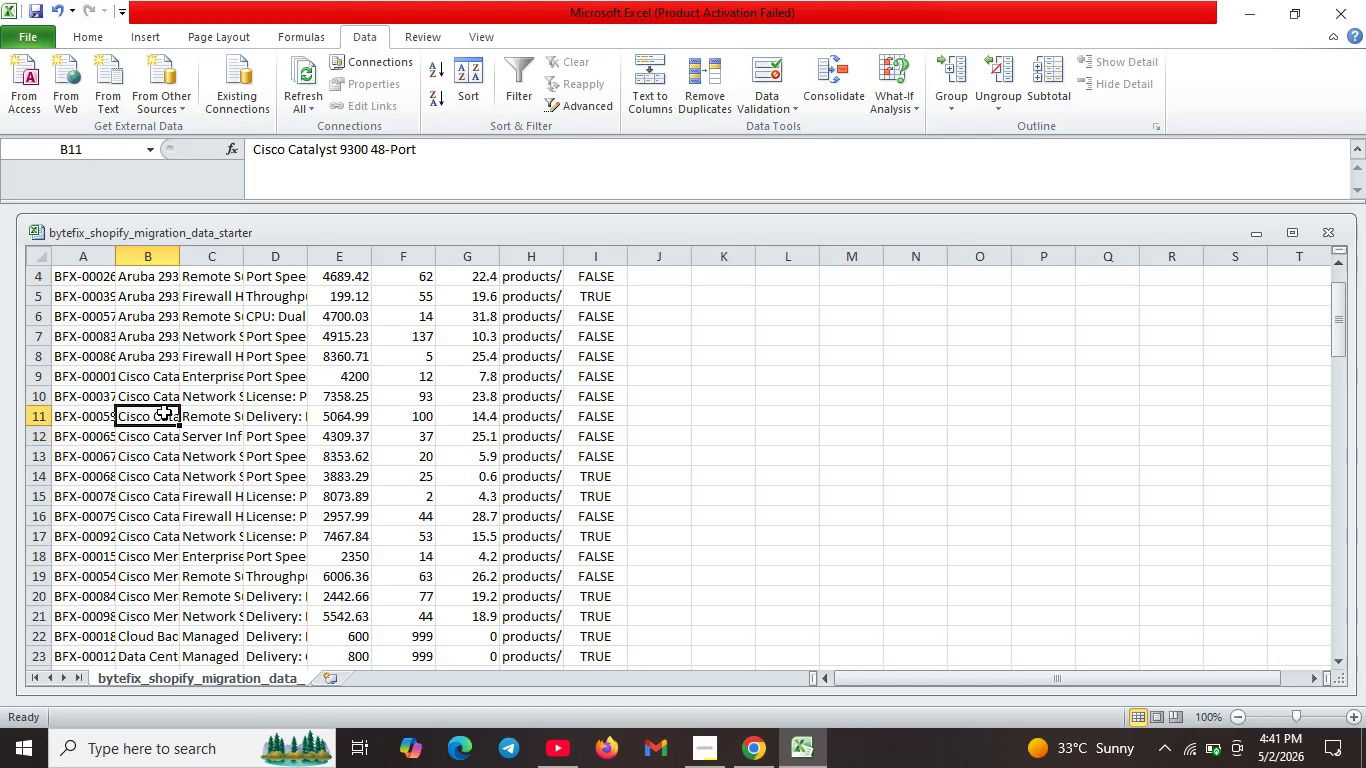 
left_click([164, 412])
 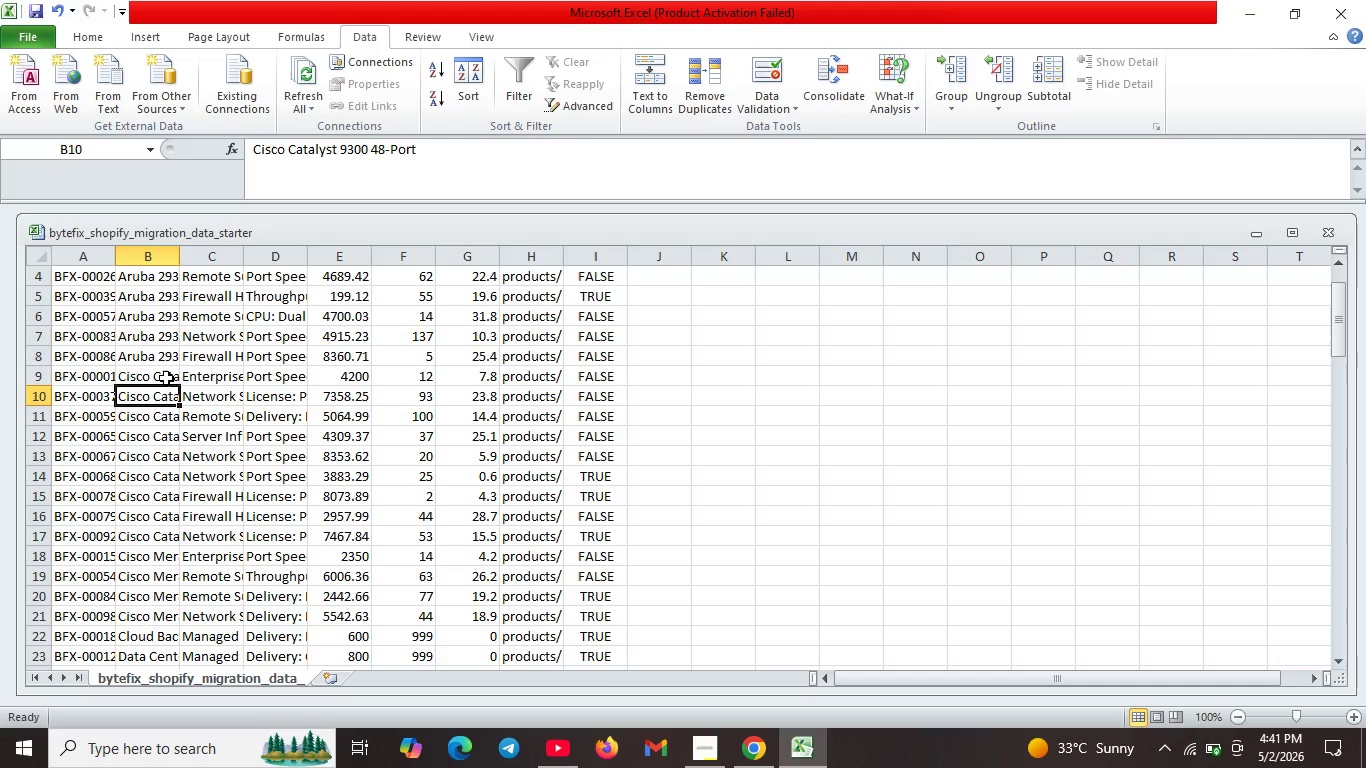 
left_click([166, 378])
 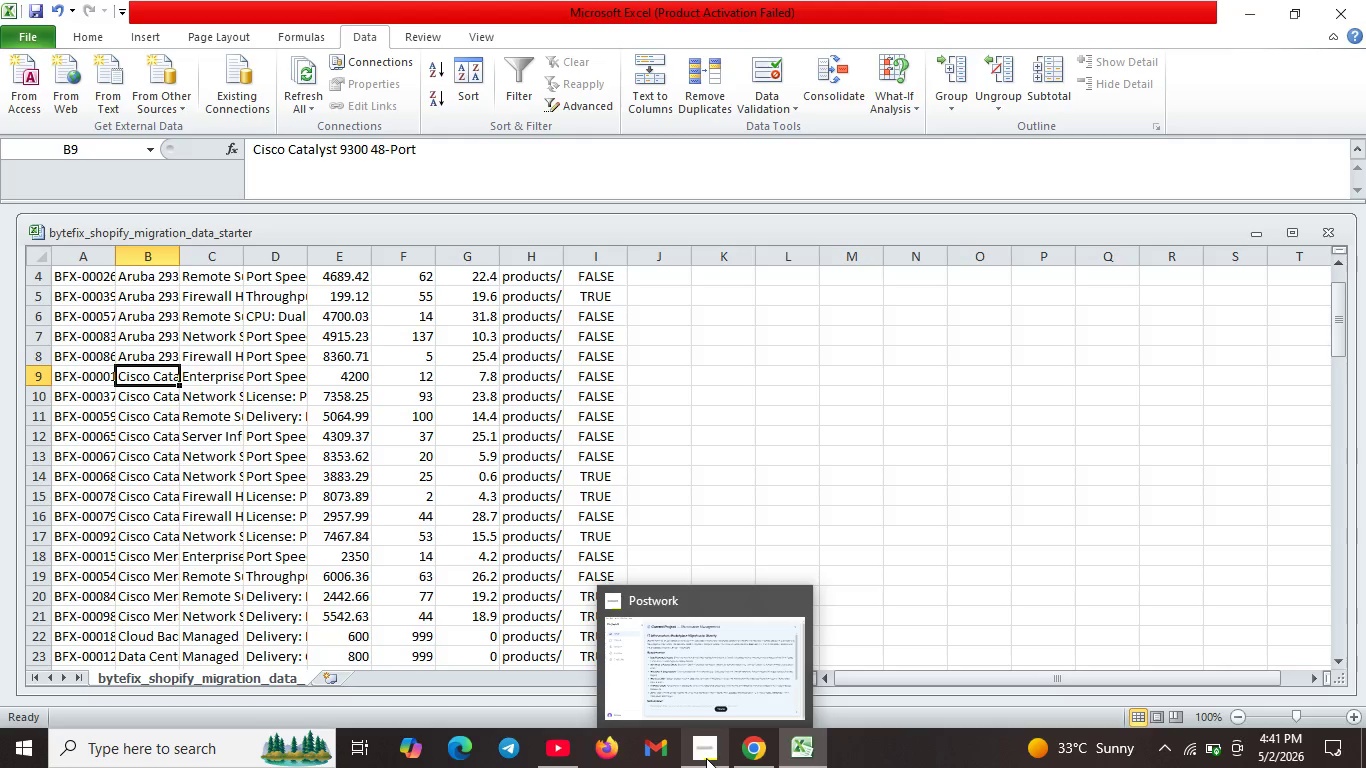 
wait(26.7)
 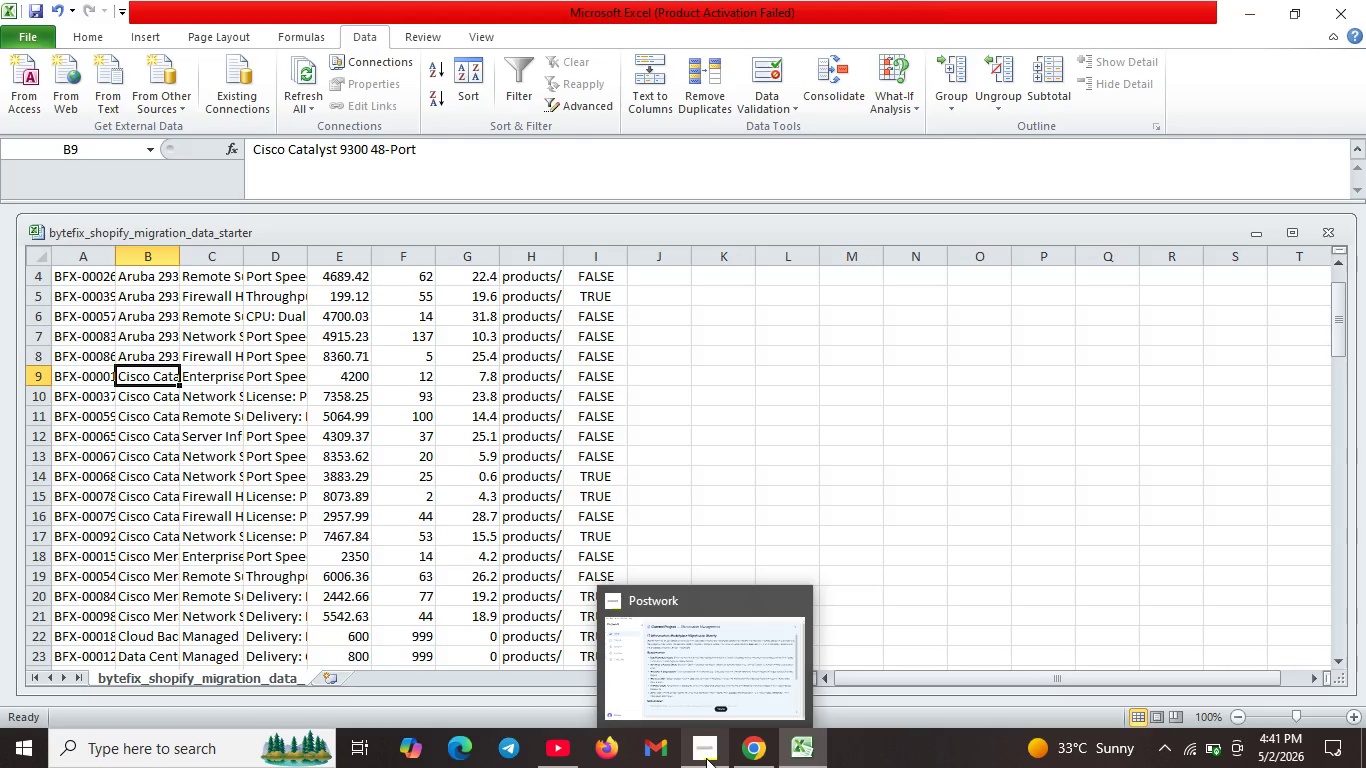 
left_click([766, 739])
 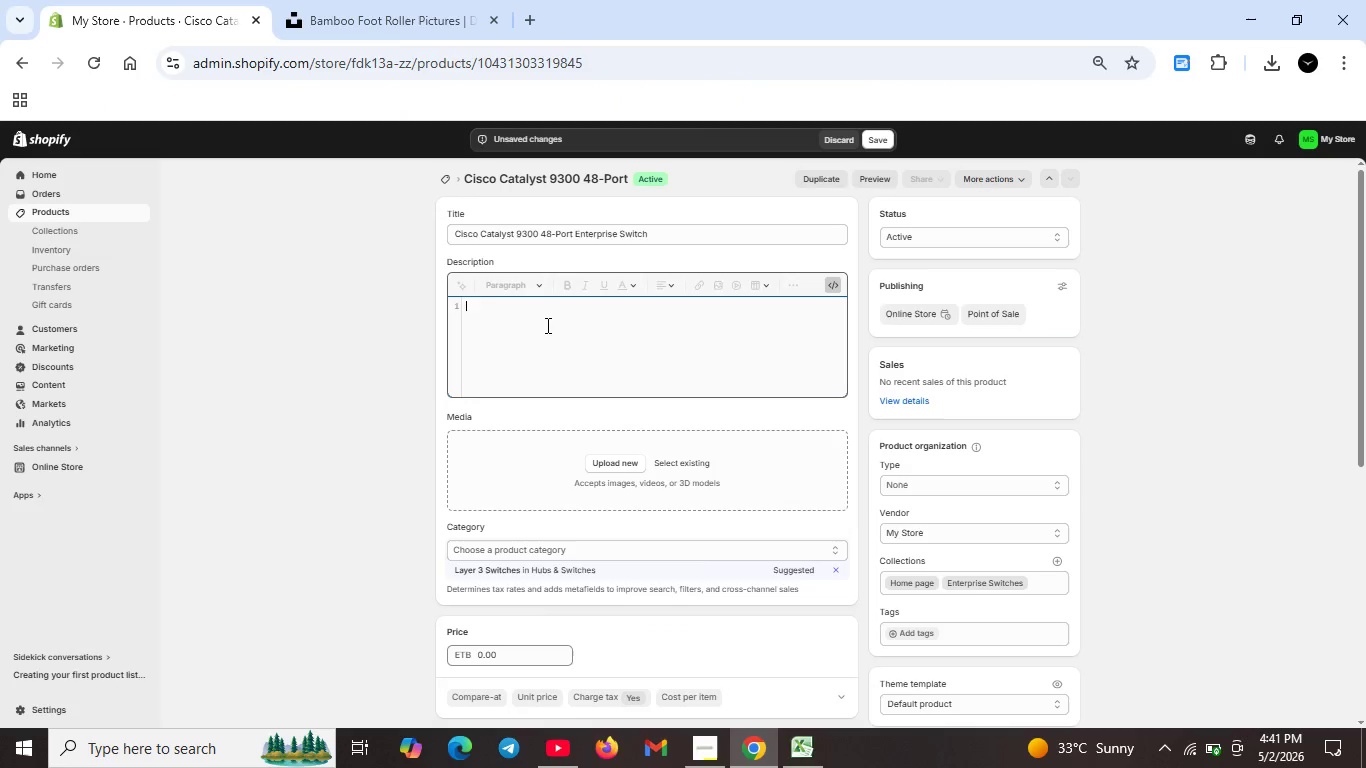 
left_click([546, 325])
 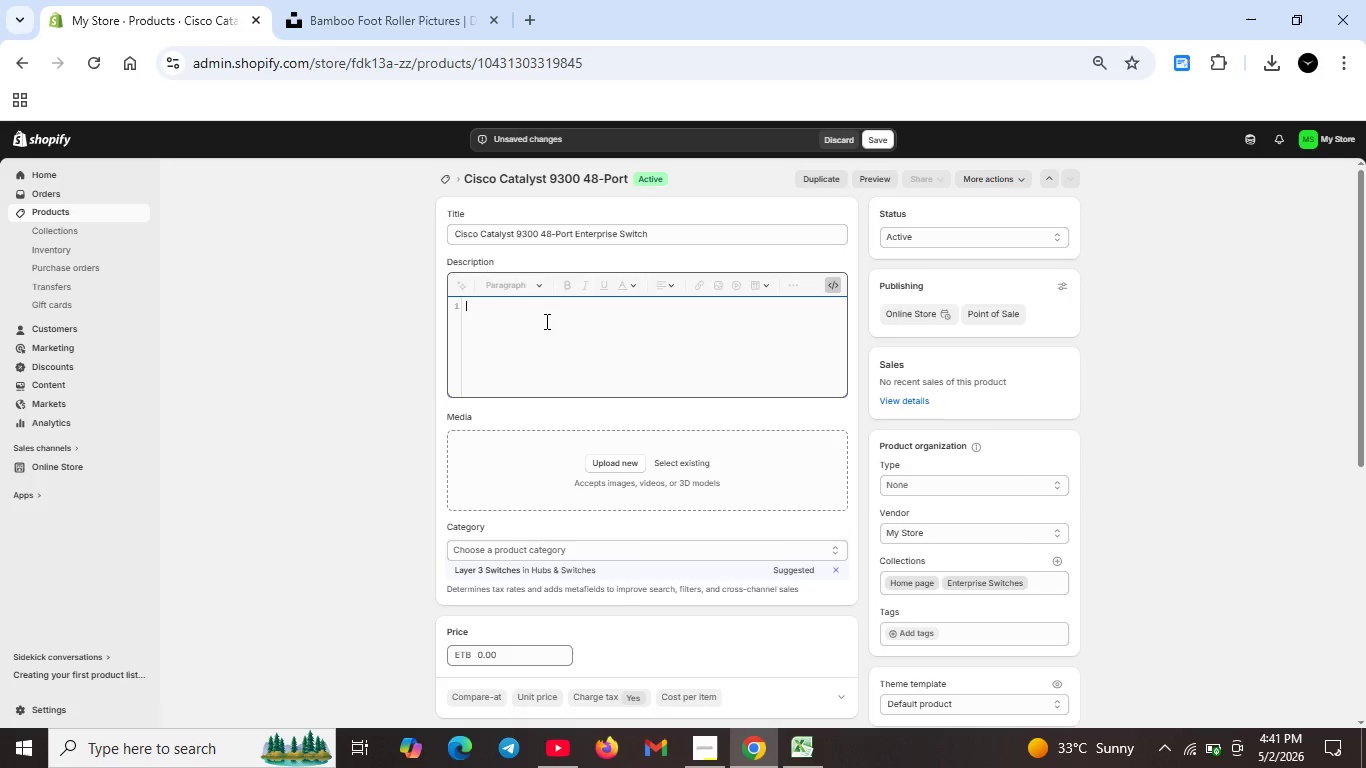 
type(<h2>)
 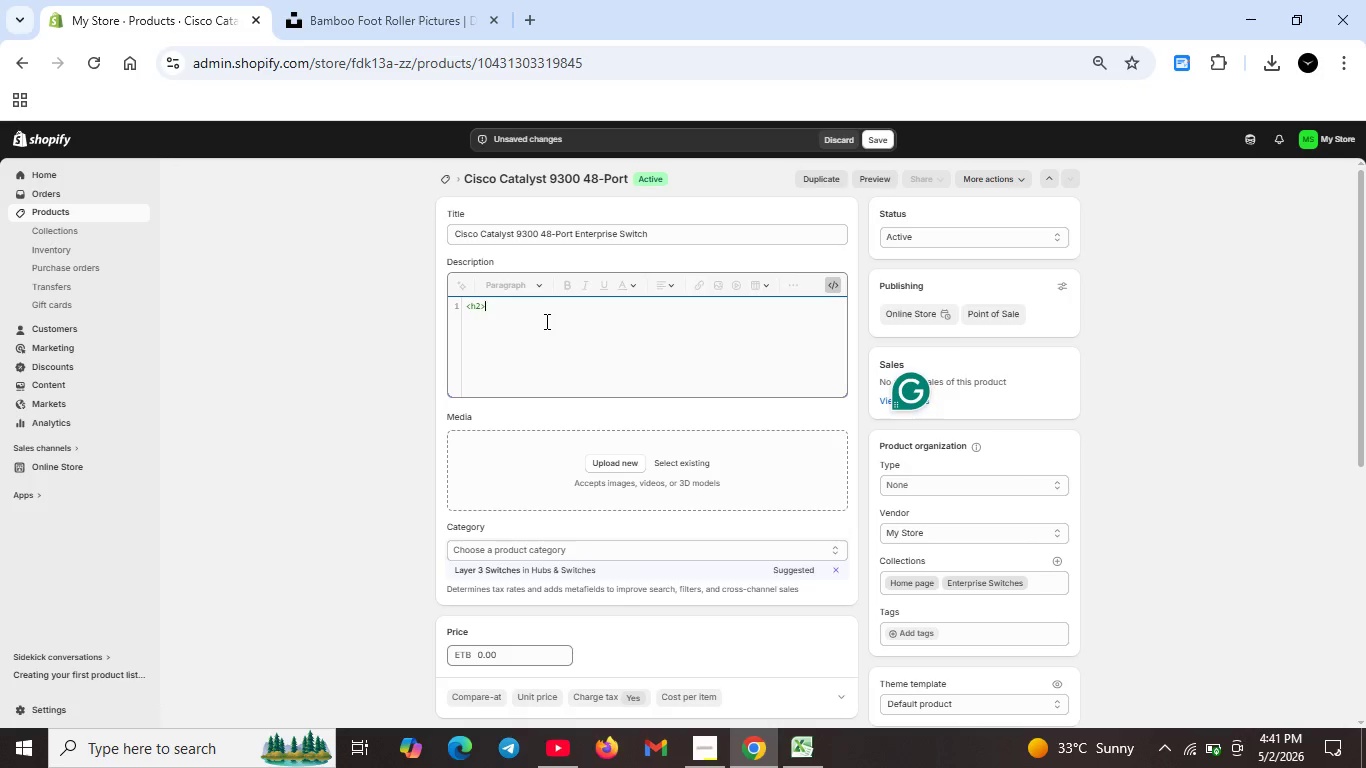 
type(Cisco)
 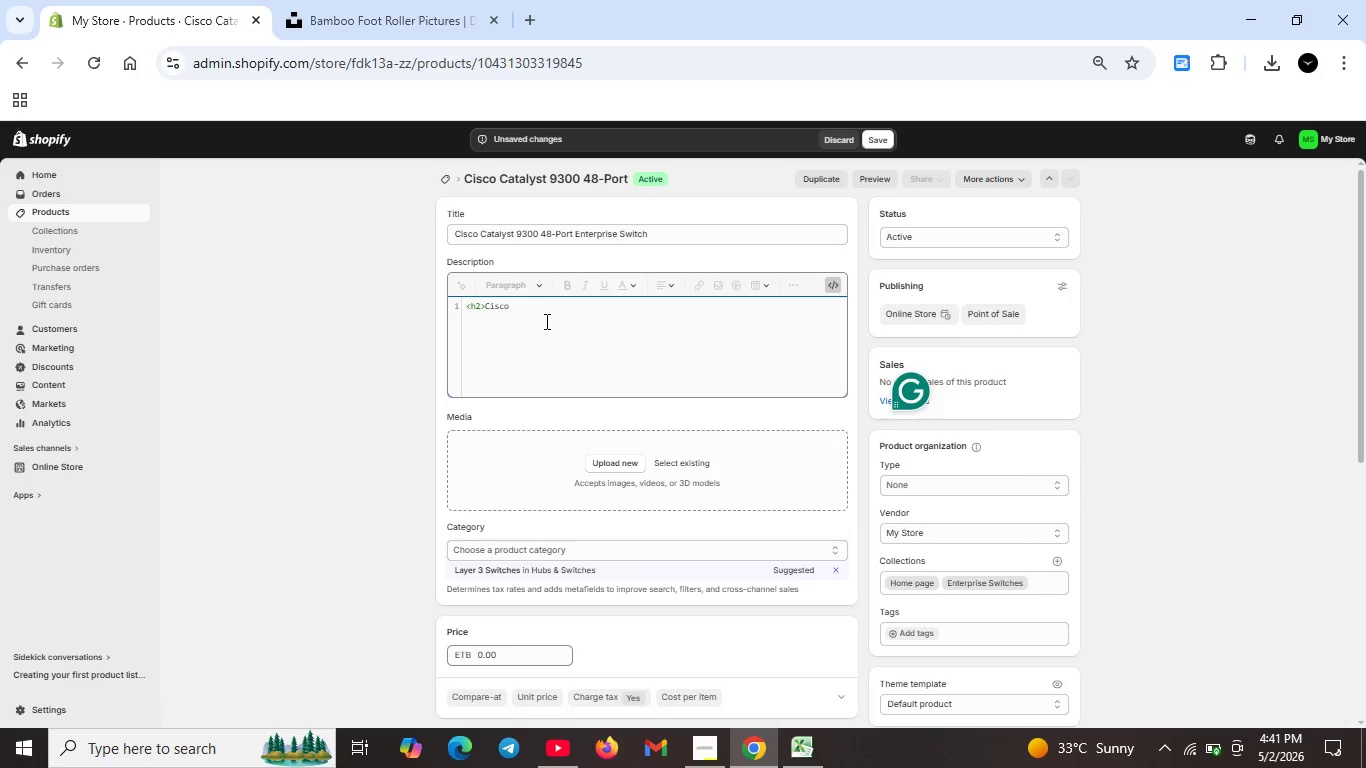 
type( Catalyst 9300 48-port Switch</h2>)
 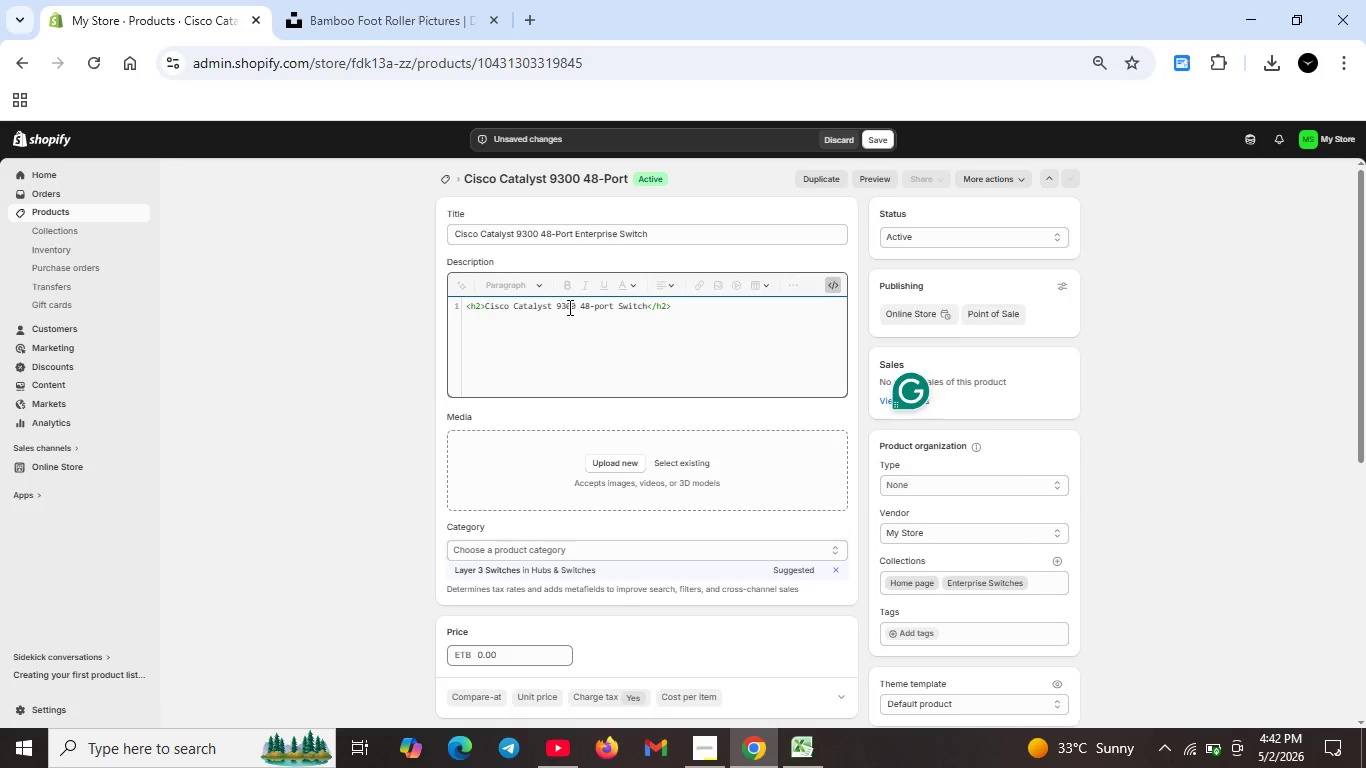 
wait(9.73)
 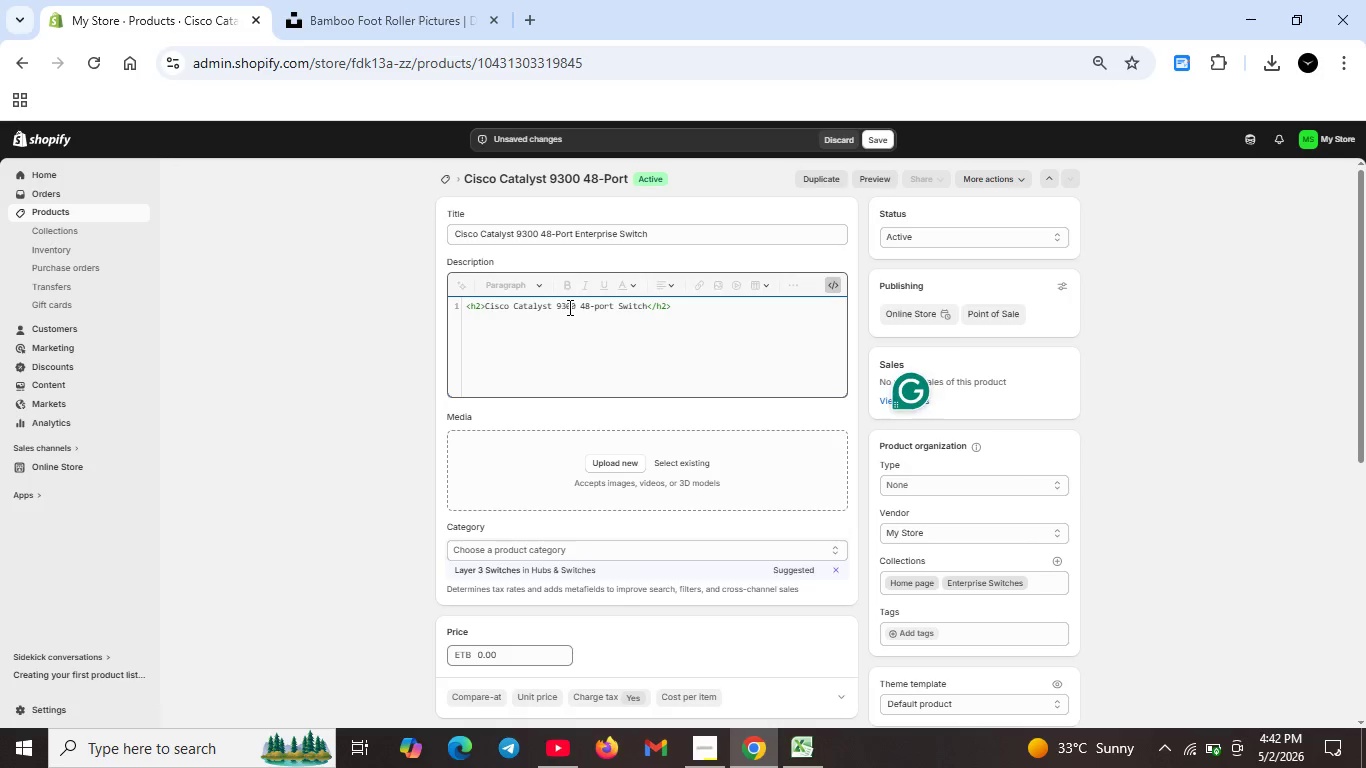 
left_click([601, 305])
 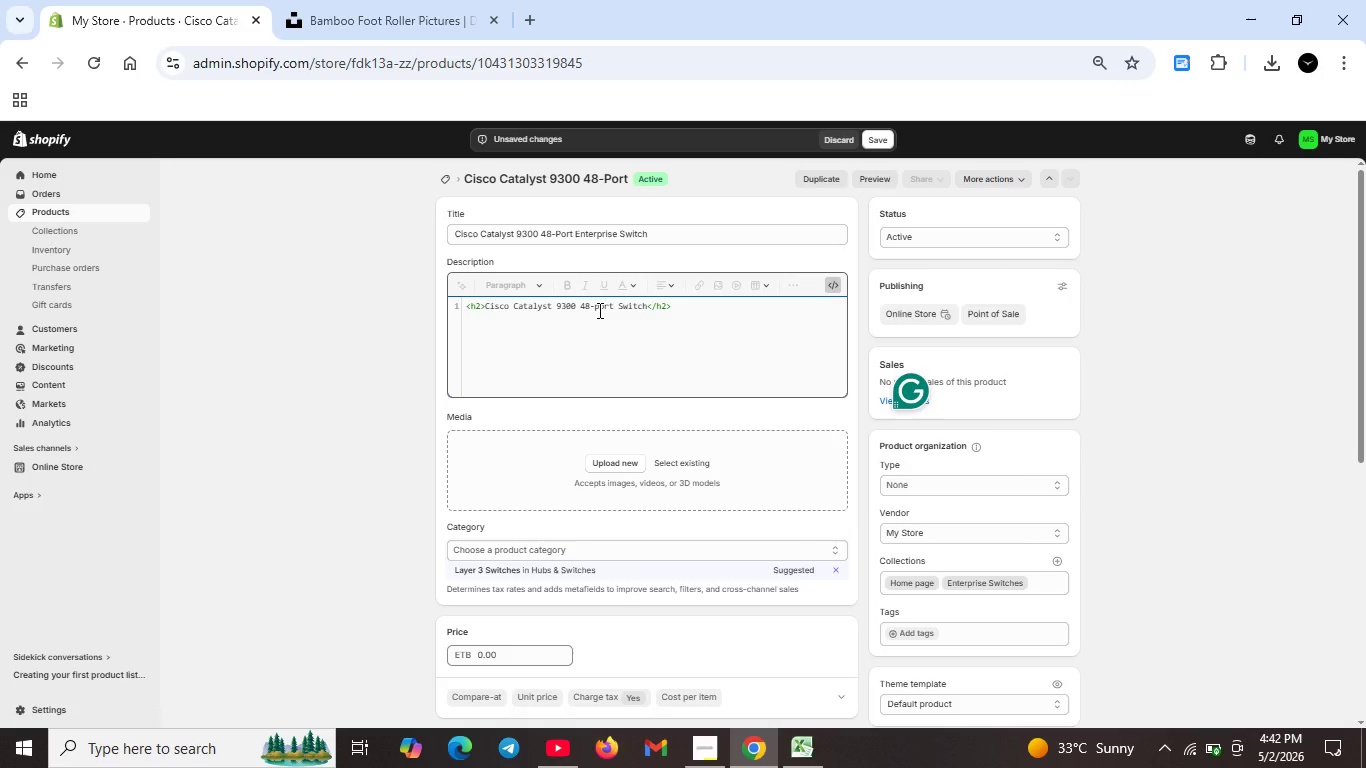 
key(Backspace)
 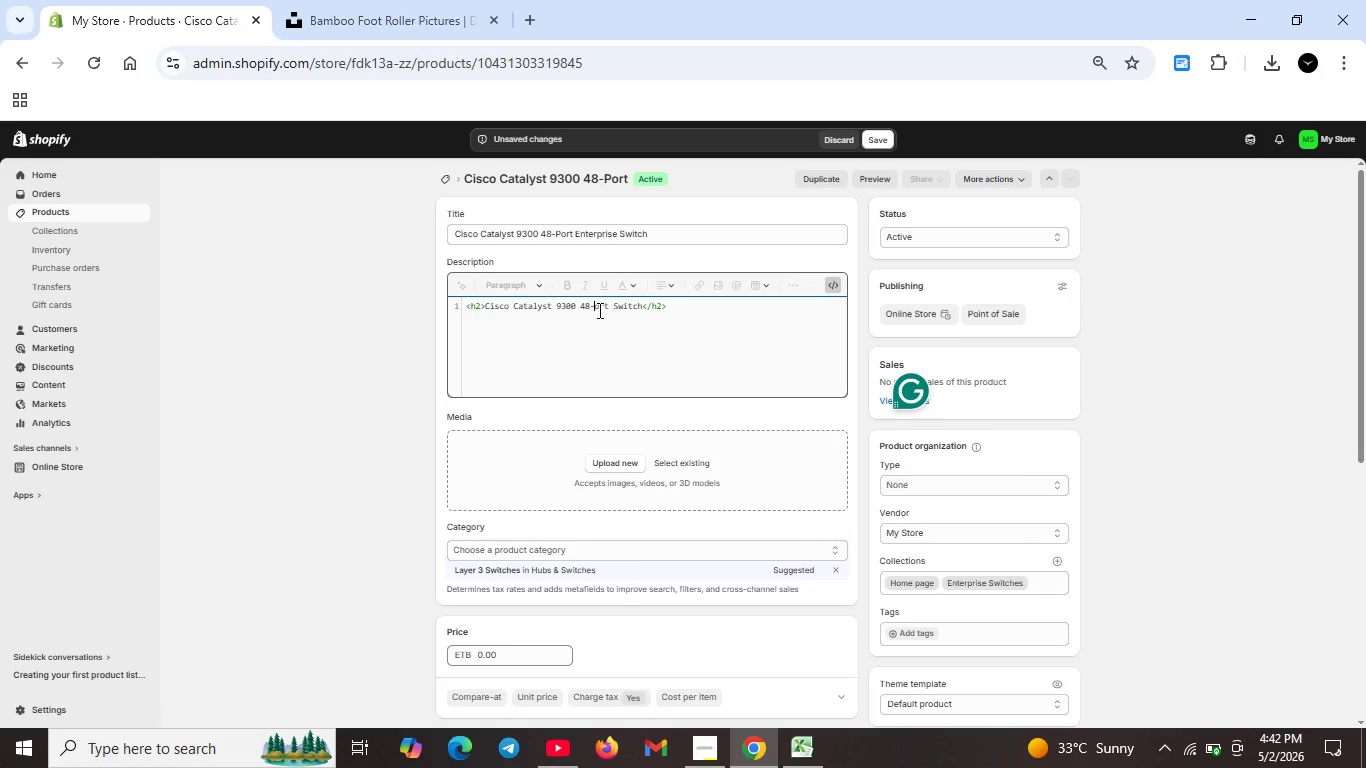 
key(CapsLock)
 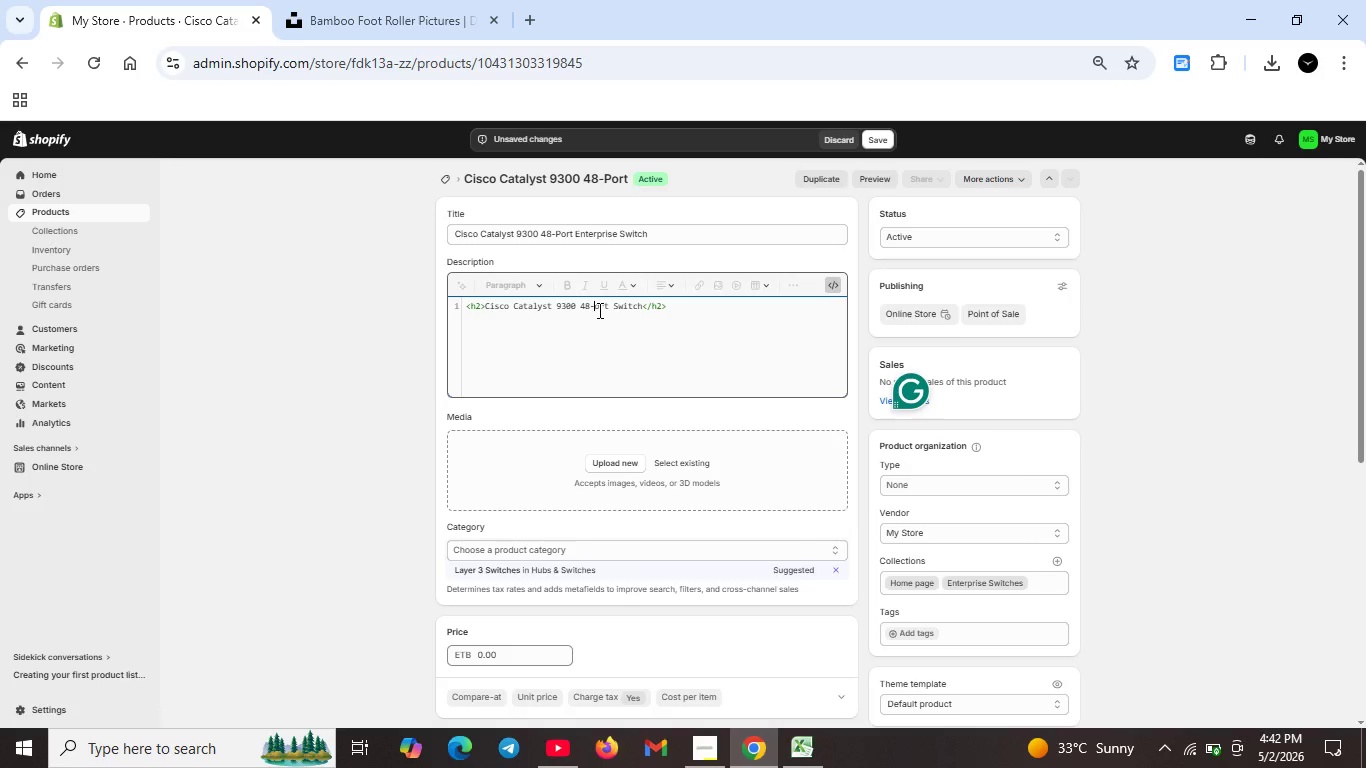 
key(P)
 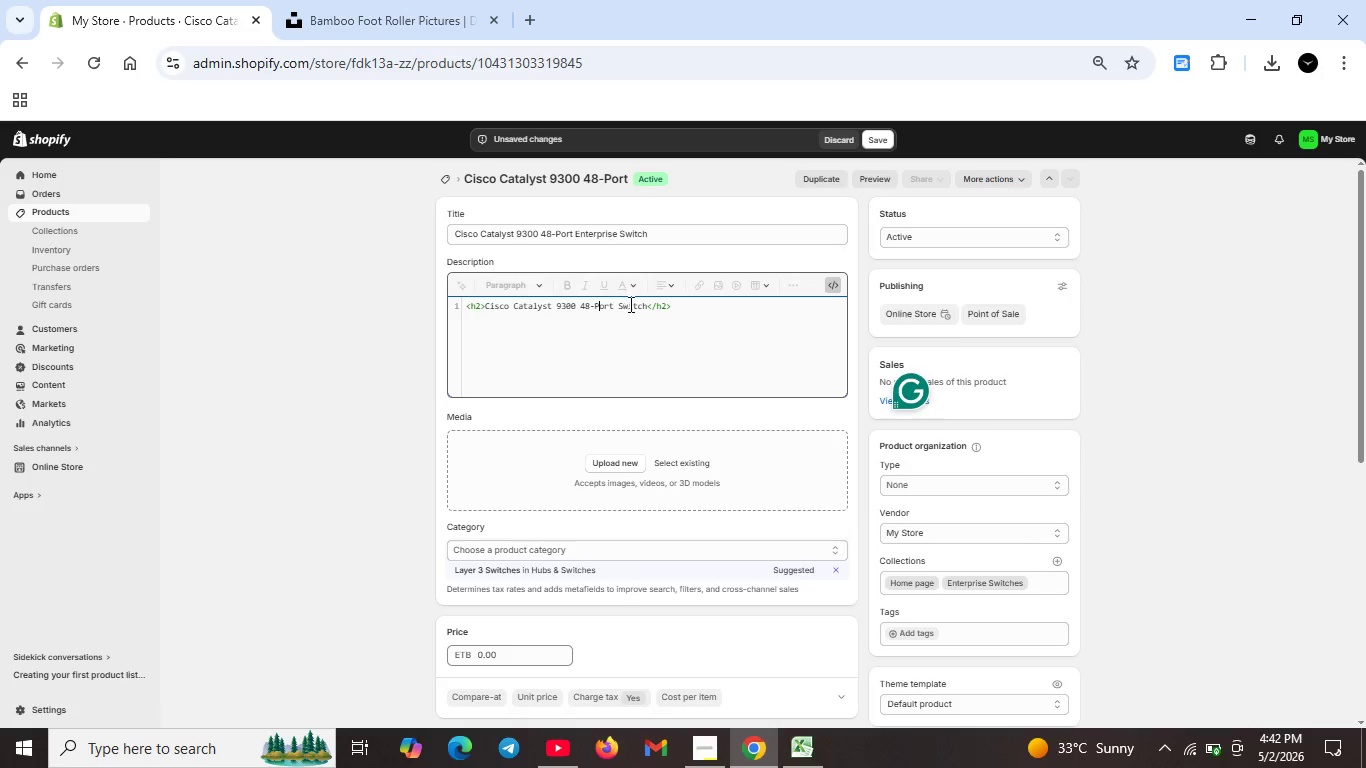 
left_click([678, 305])
 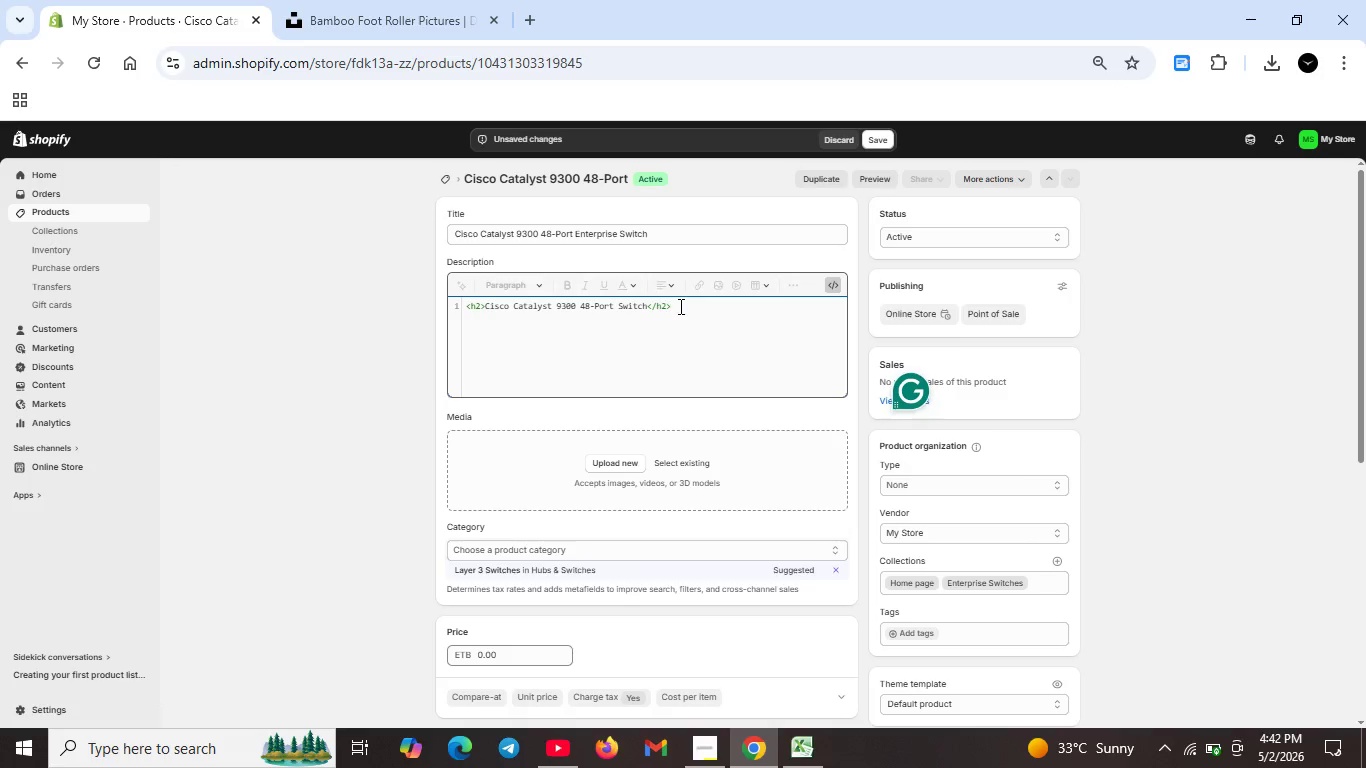 
key(Shift+ShiftRight)
 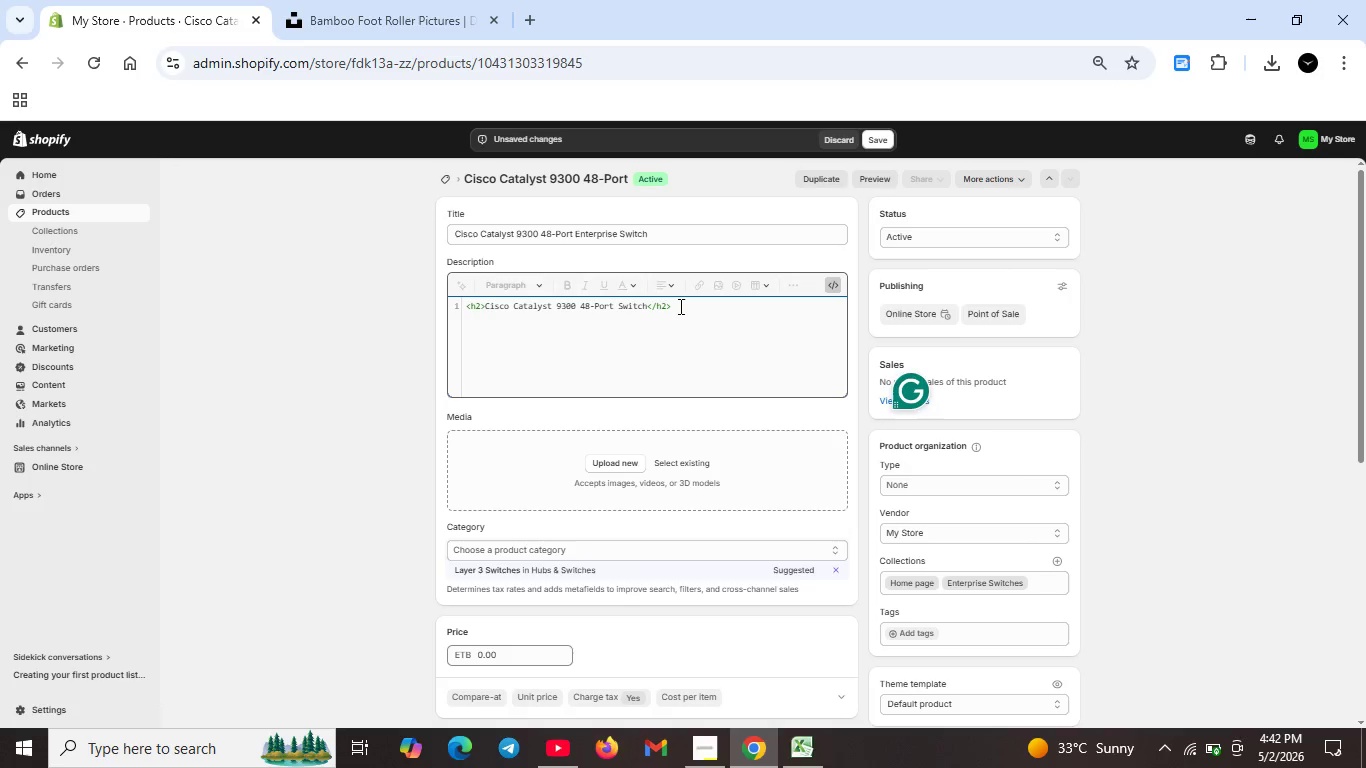 
key(Shift+Enter)
 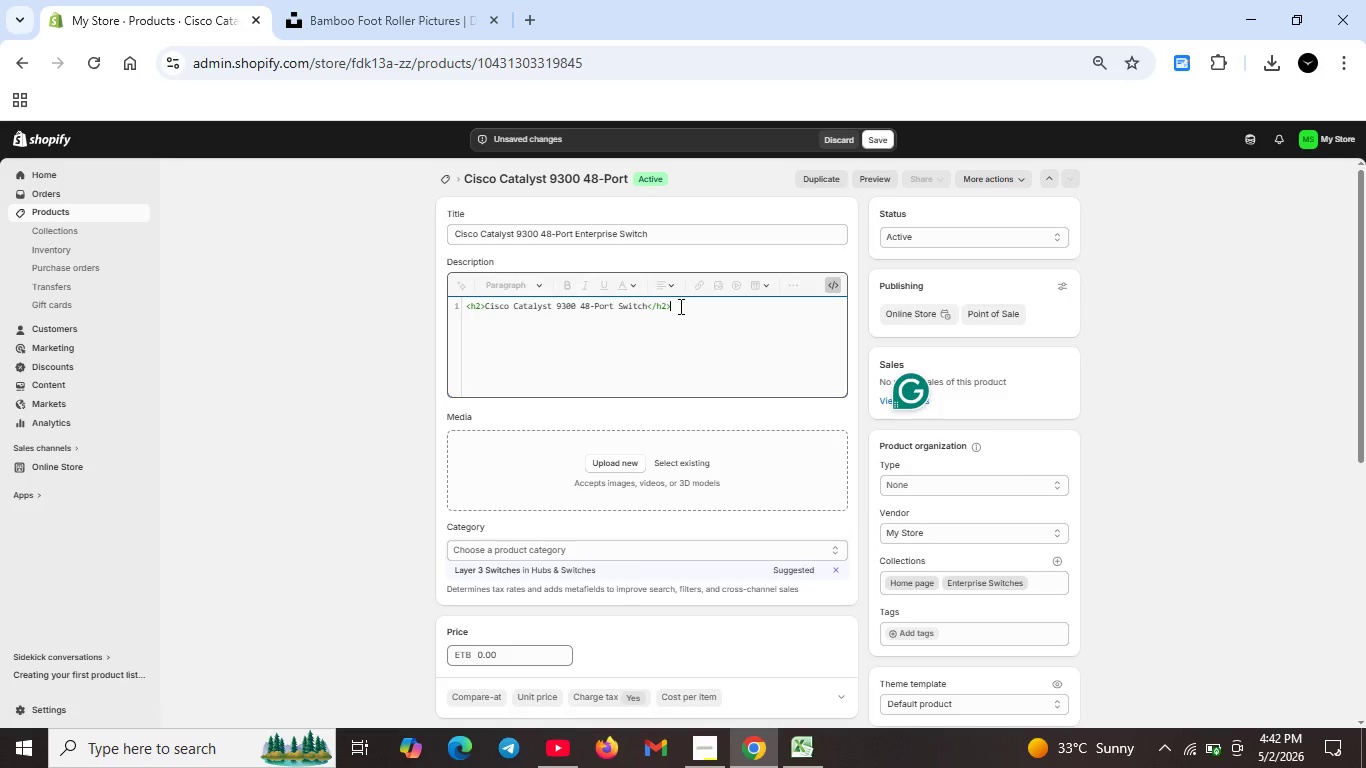 
type(<P>Refurbished 40)
key(Backspace)
type(8-port enetrprisse a)
key(Backspace)
key(Backspace)
key(Backspace)
key(Backspace)
key(Backspace)
type(se )
 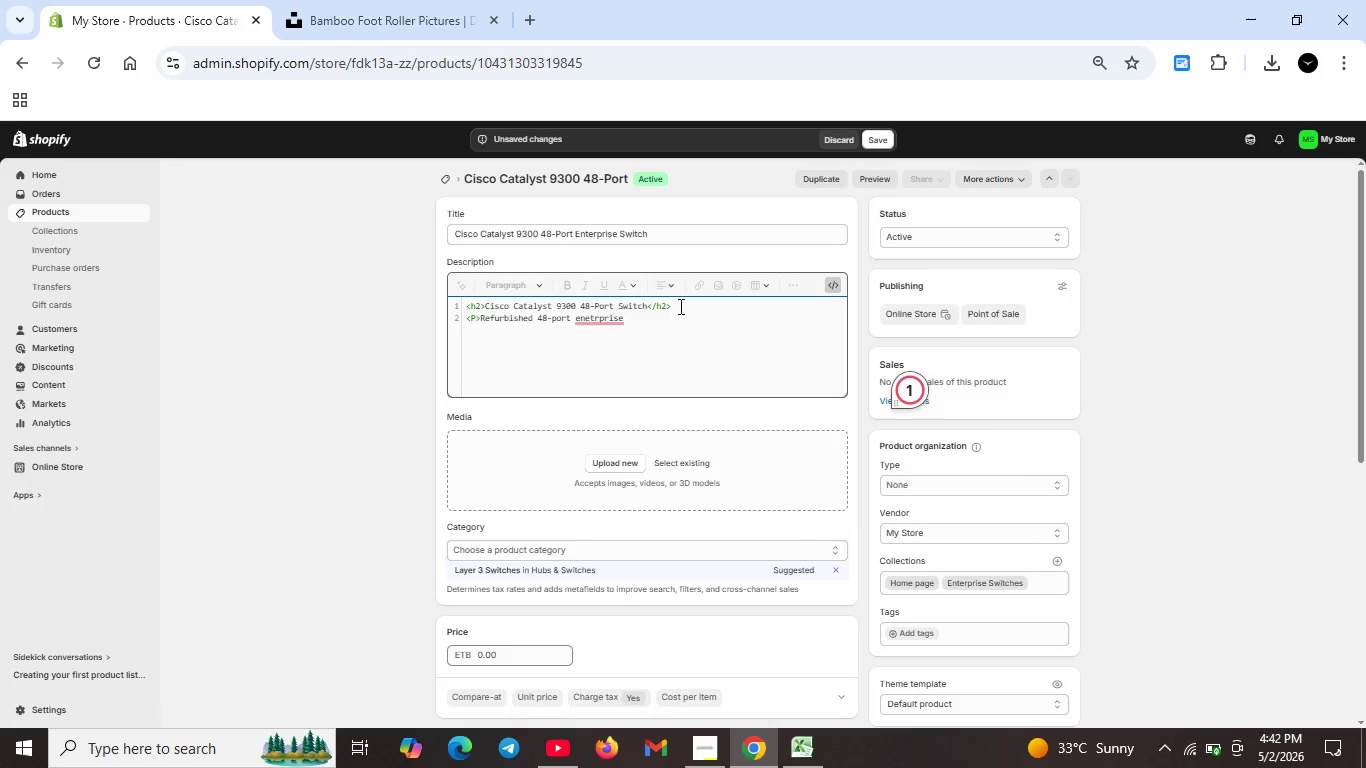 
key(ArrowLeft)
 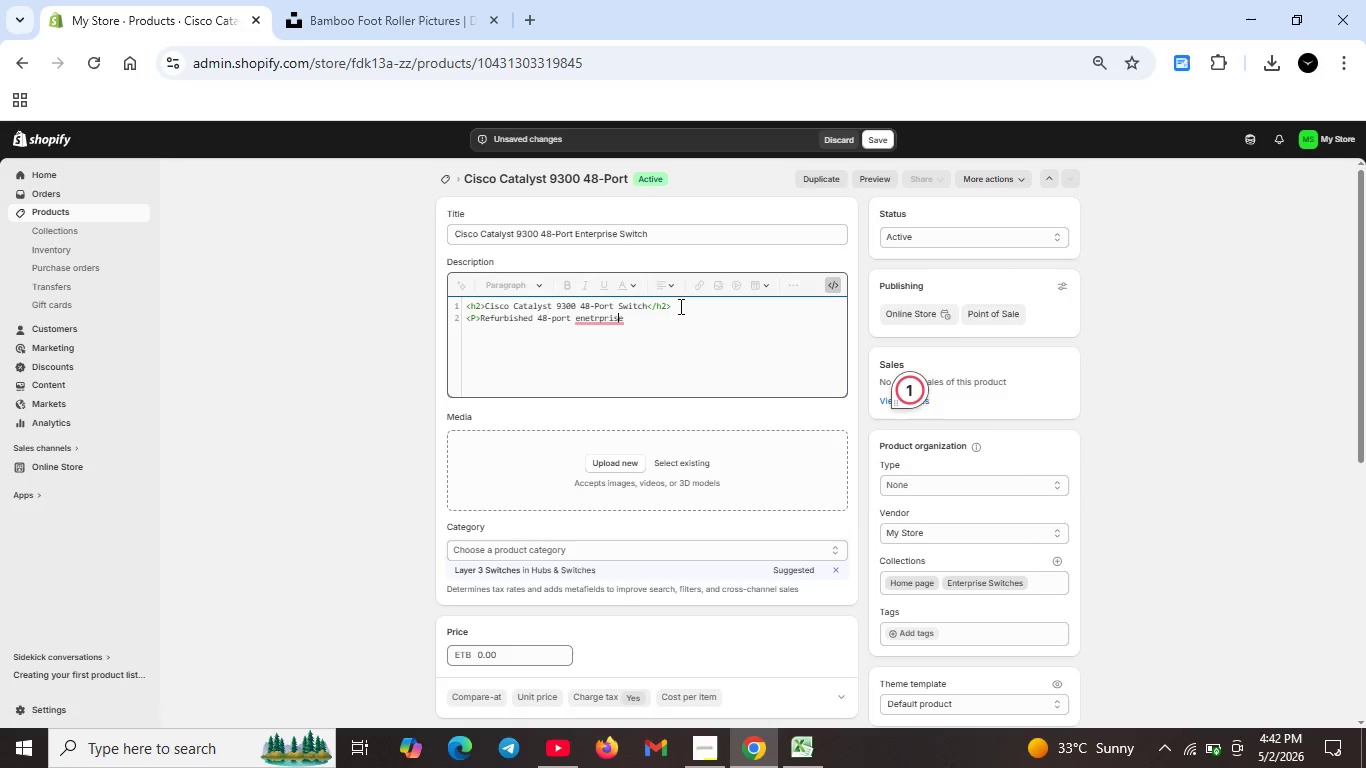 
key(ArrowLeft)
 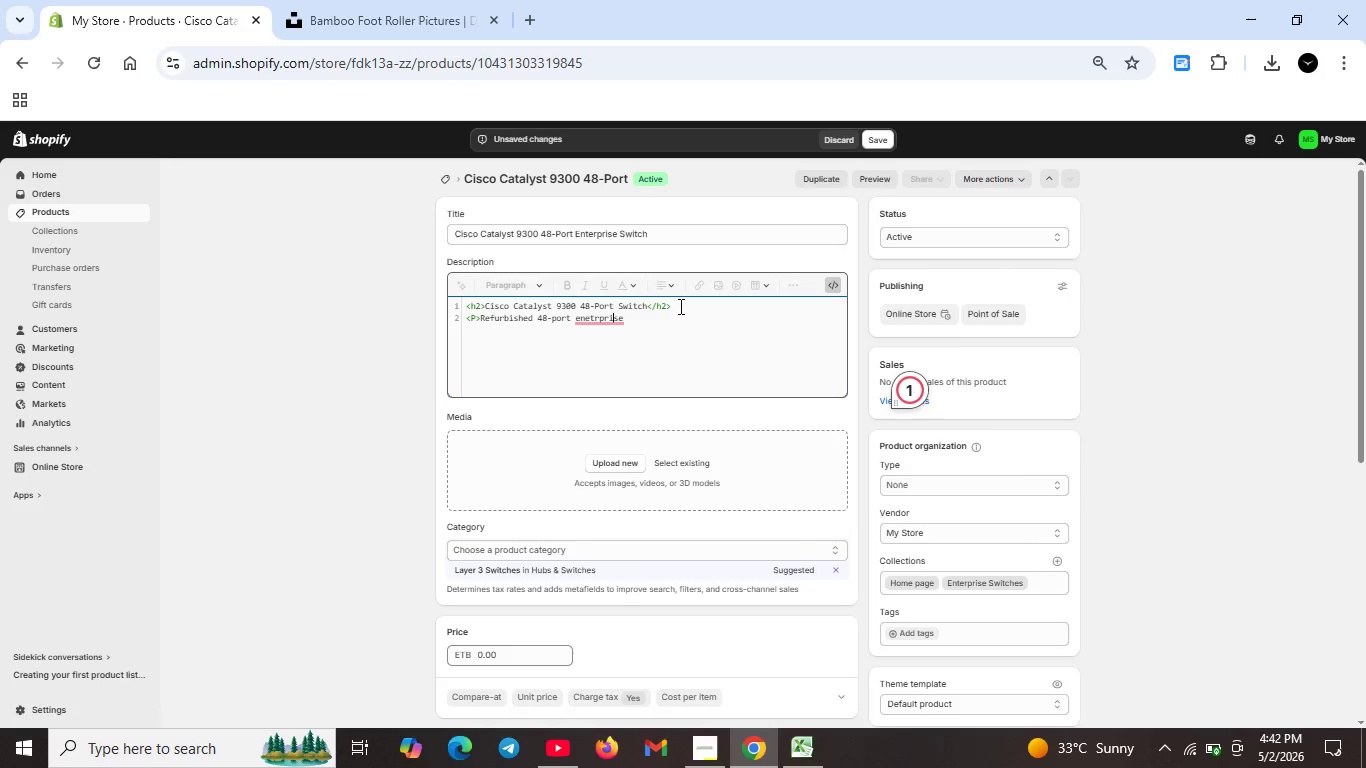 
key(ArrowLeft)
 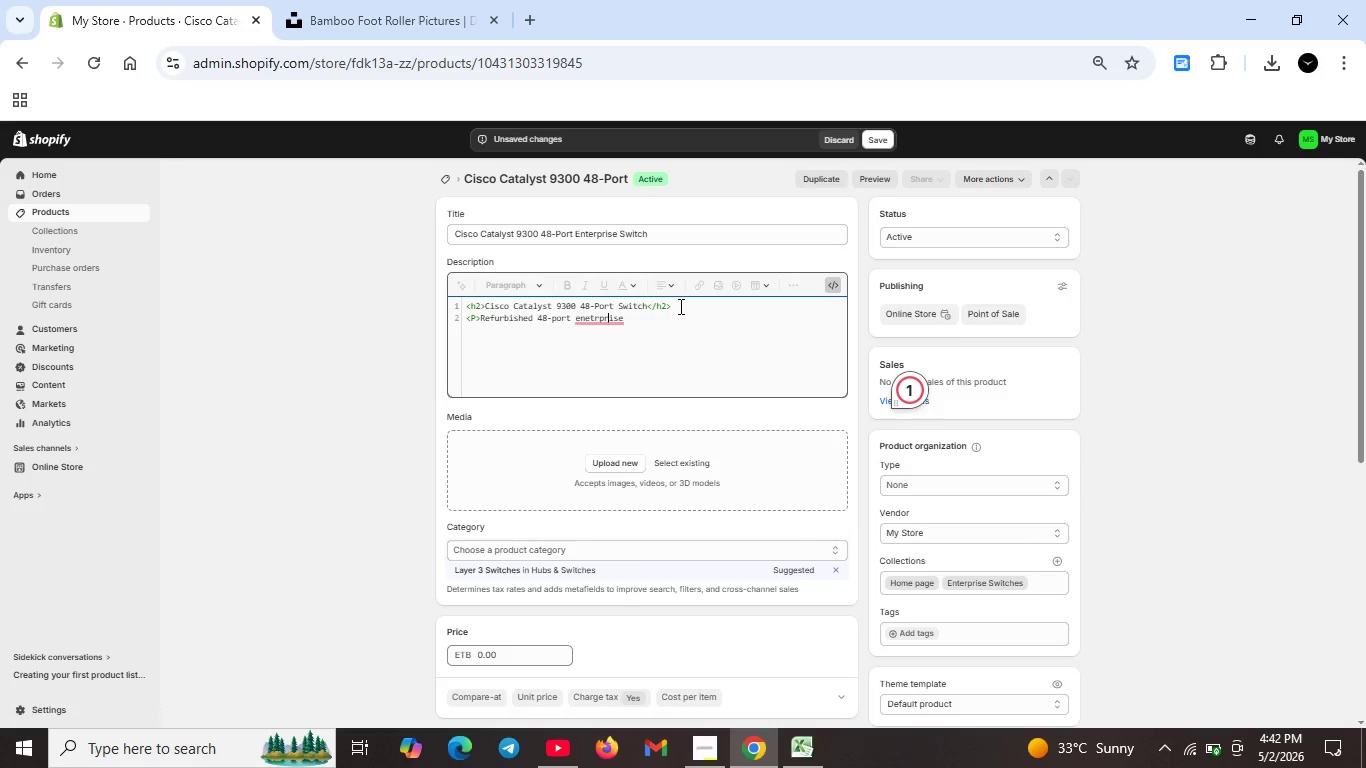 
key(ArrowLeft)
 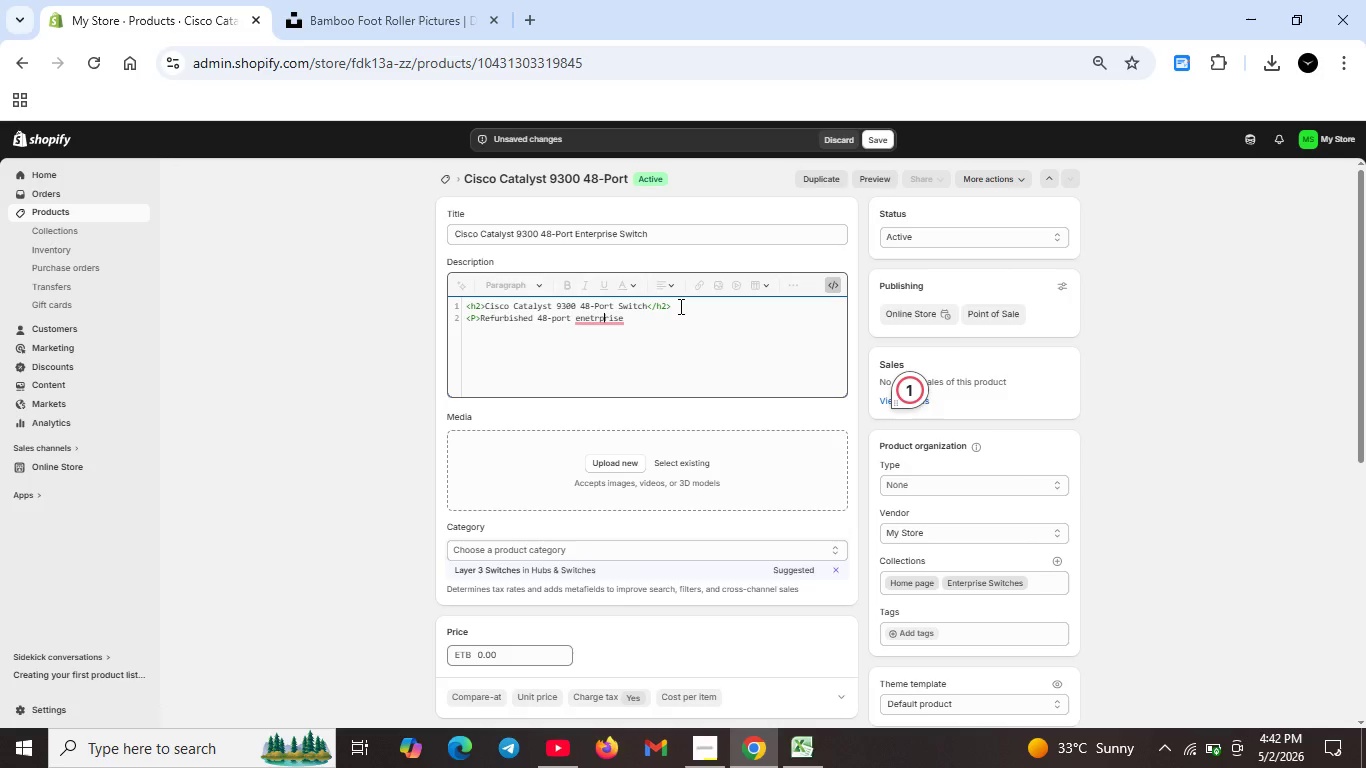 
key(ArrowLeft)
 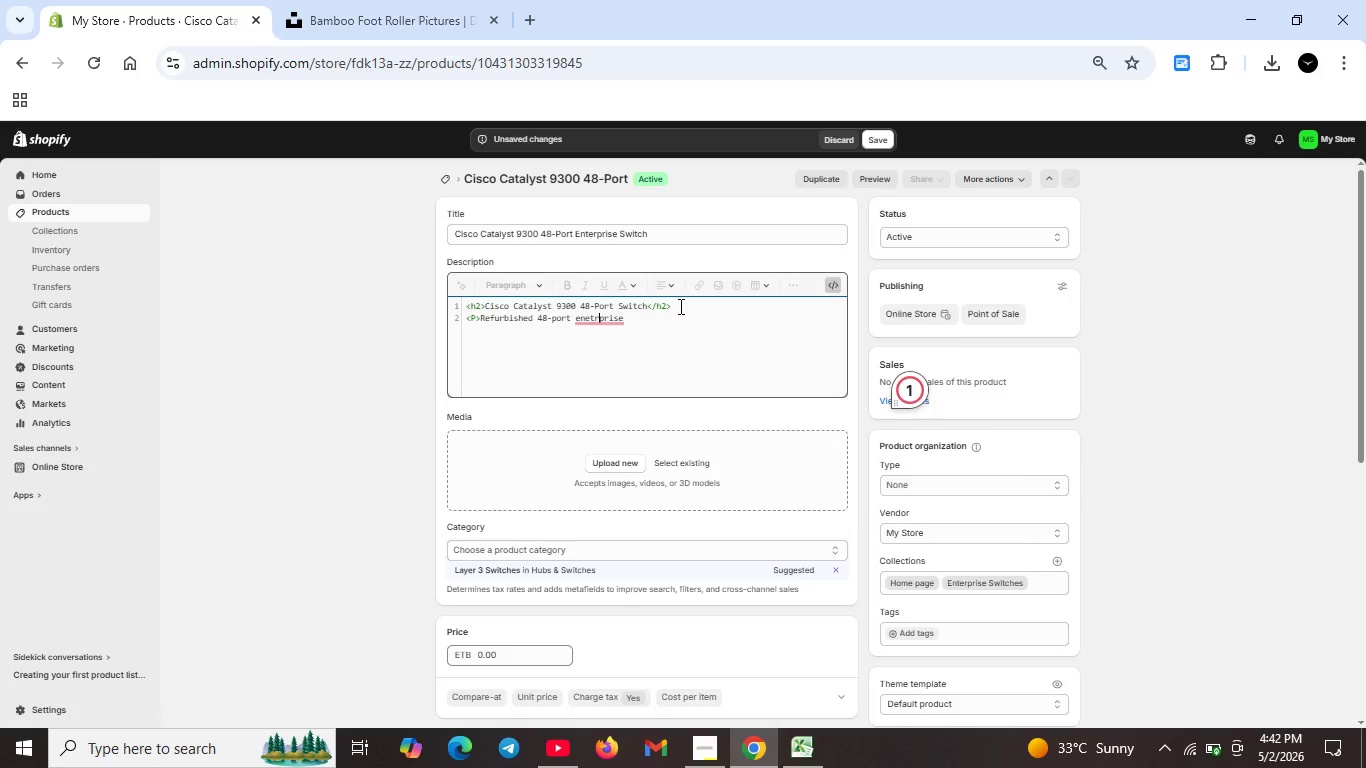 
key(ArrowLeft)
 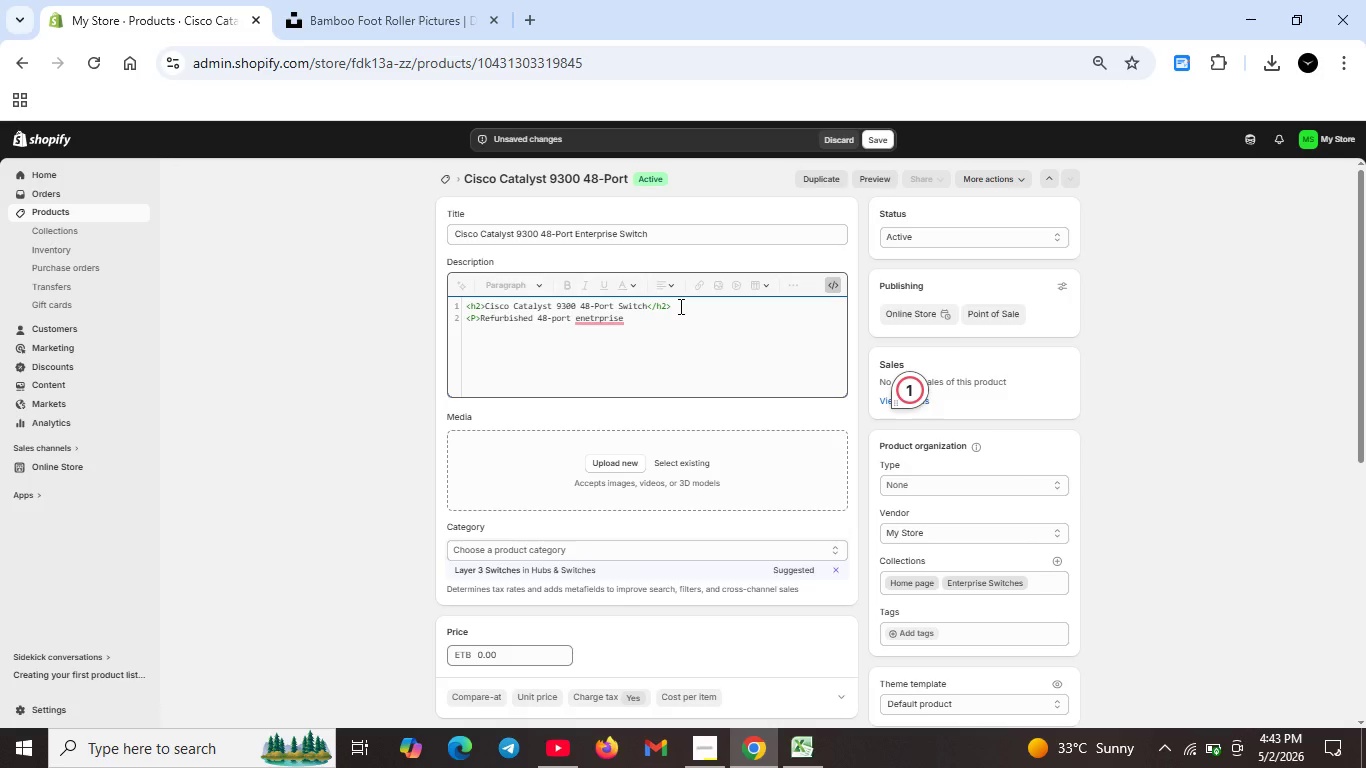 
key(ArrowLeft)
 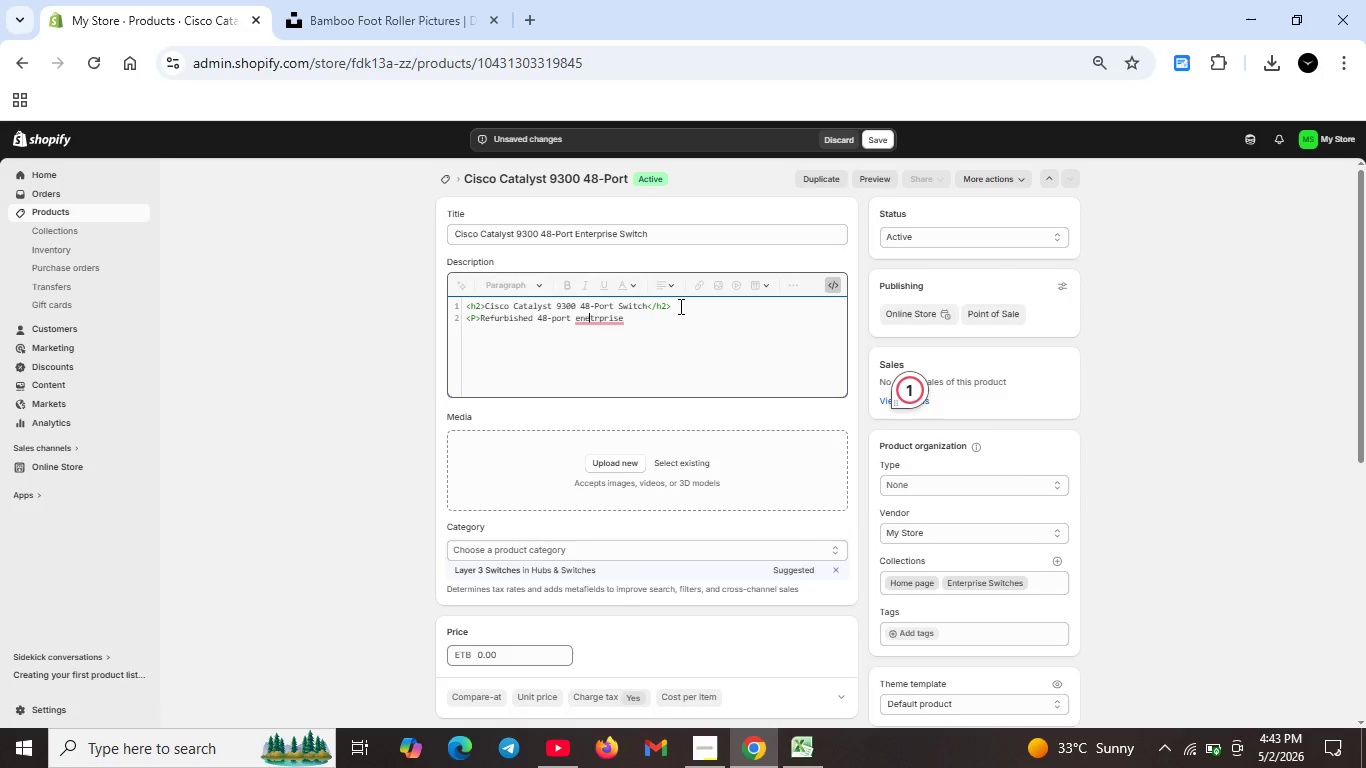 
key(ArrowLeft)
 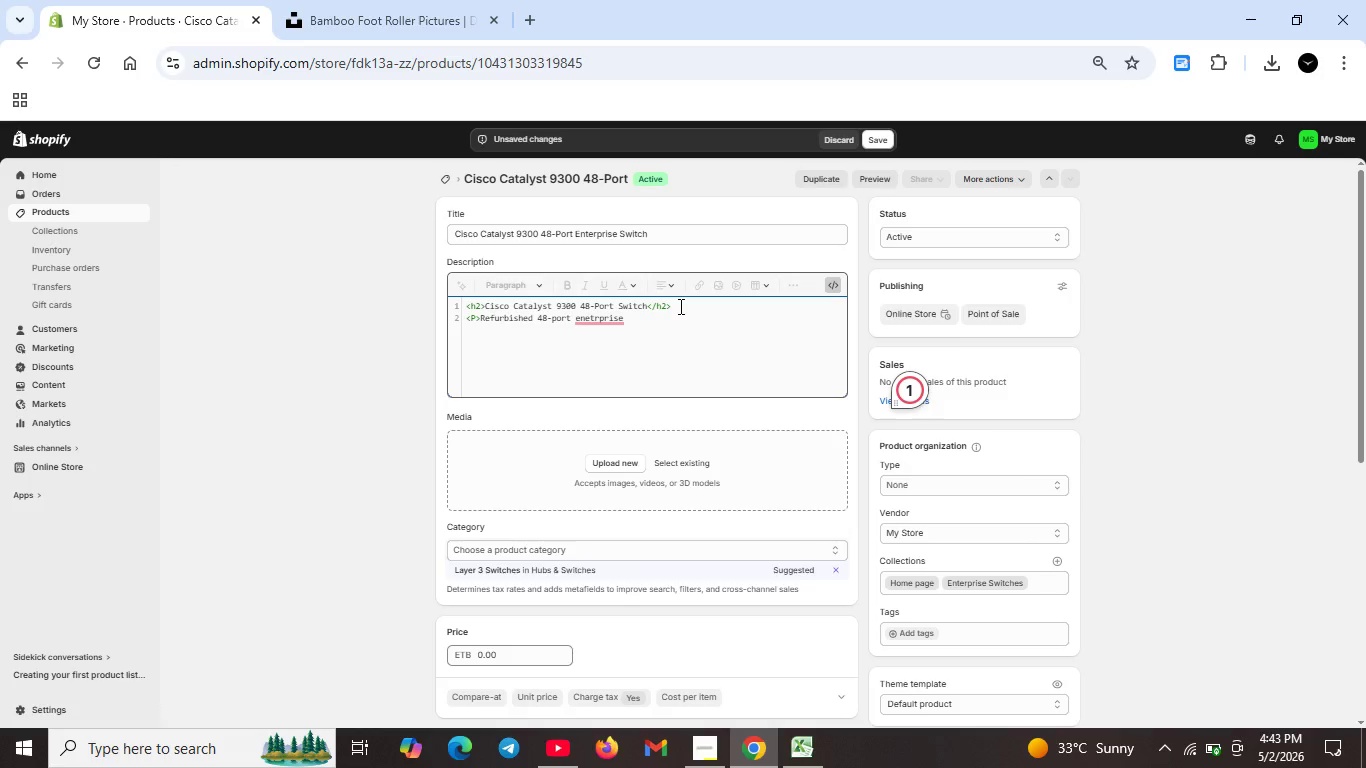 
key(Backspace)
 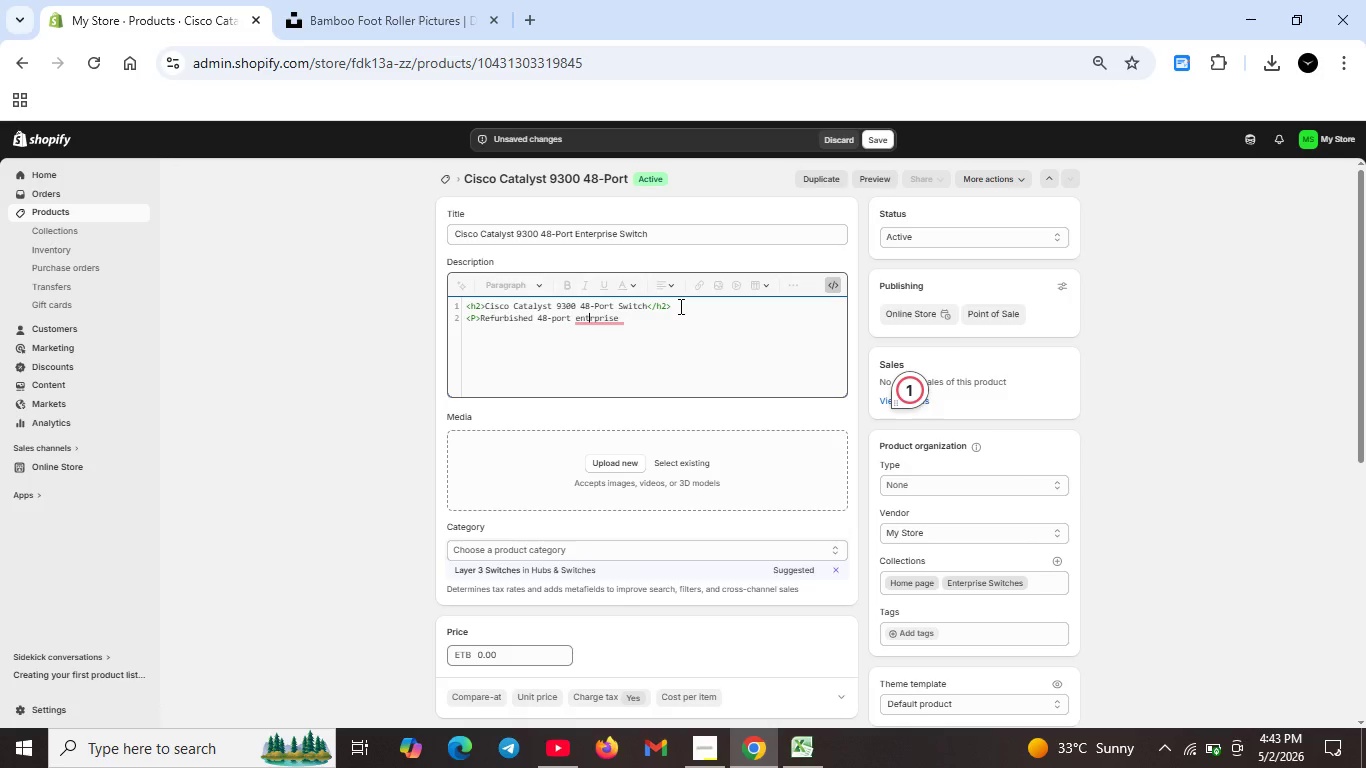 
key(ArrowRight)
 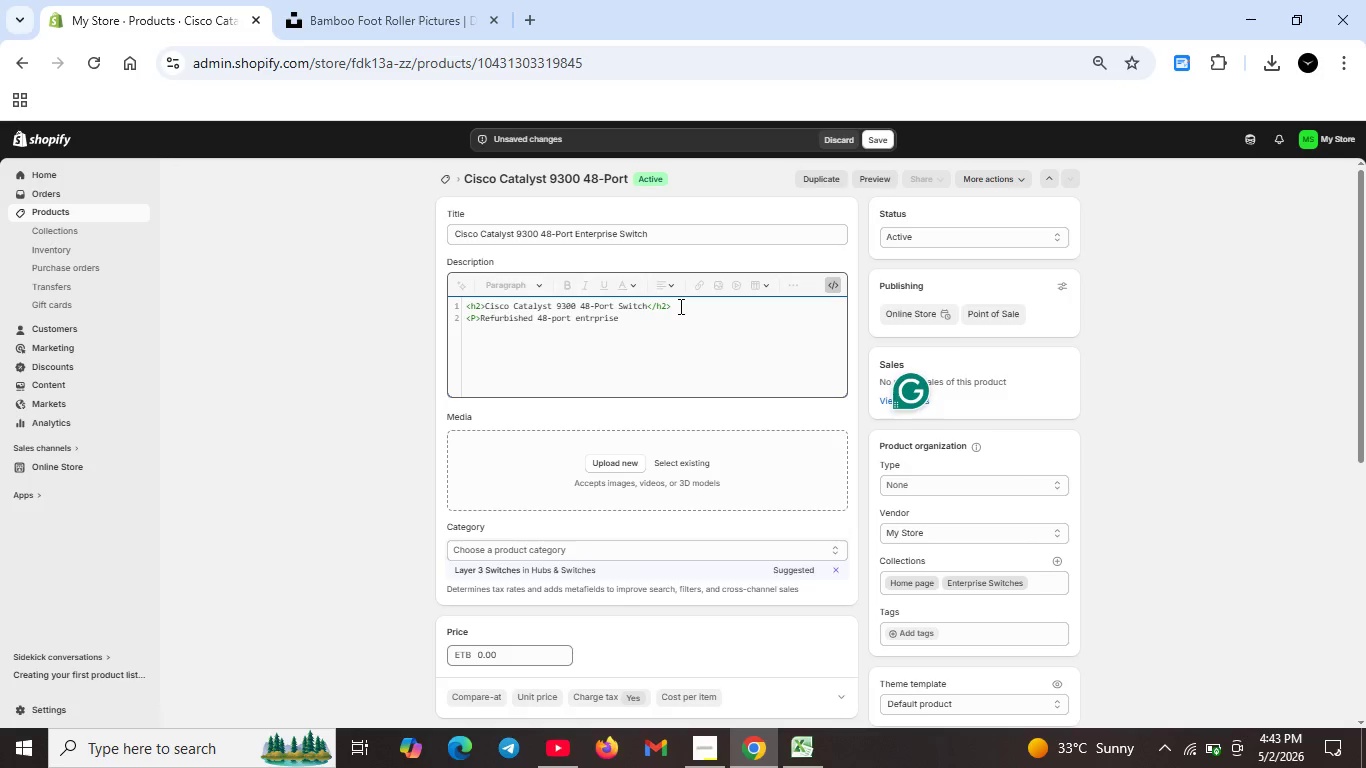 
key(E)
 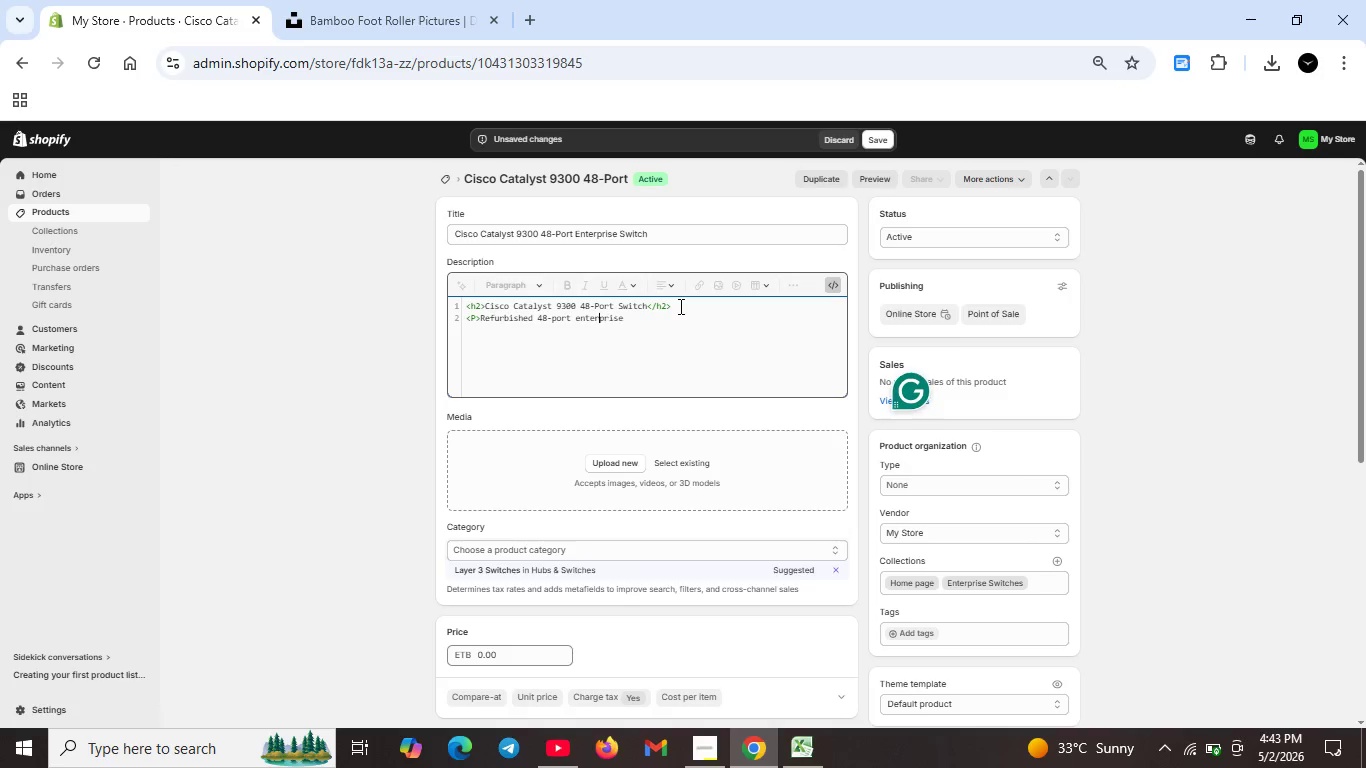 
key(ArrowRight)
 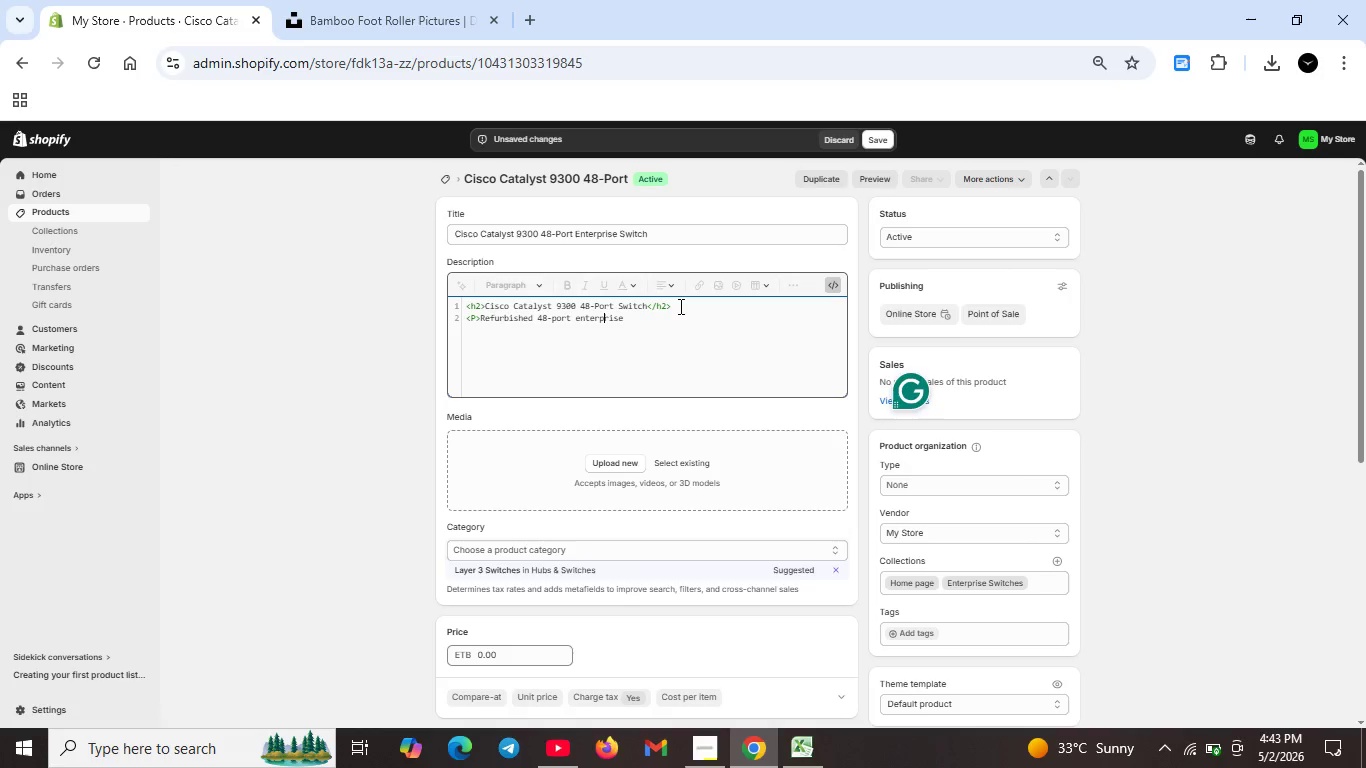 
key(ArrowRight)
 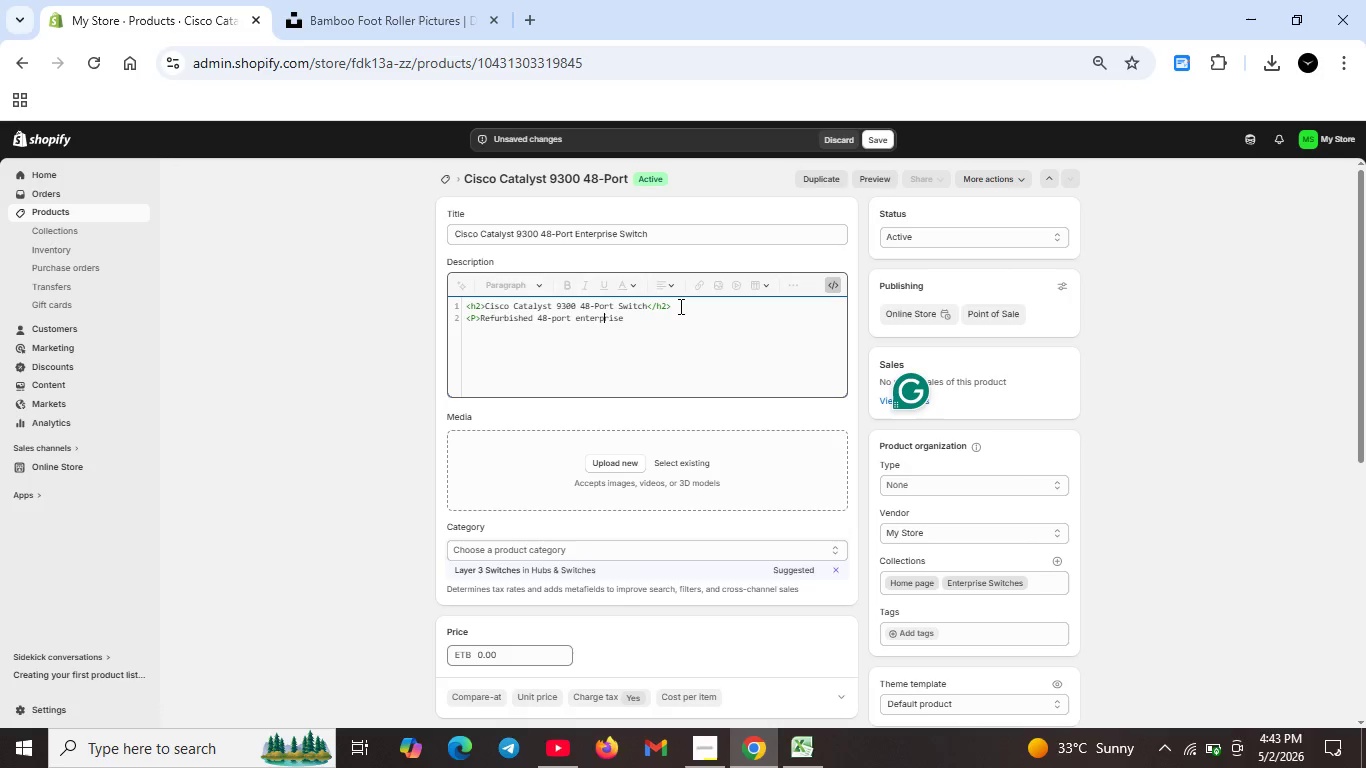 
key(ArrowRight)
 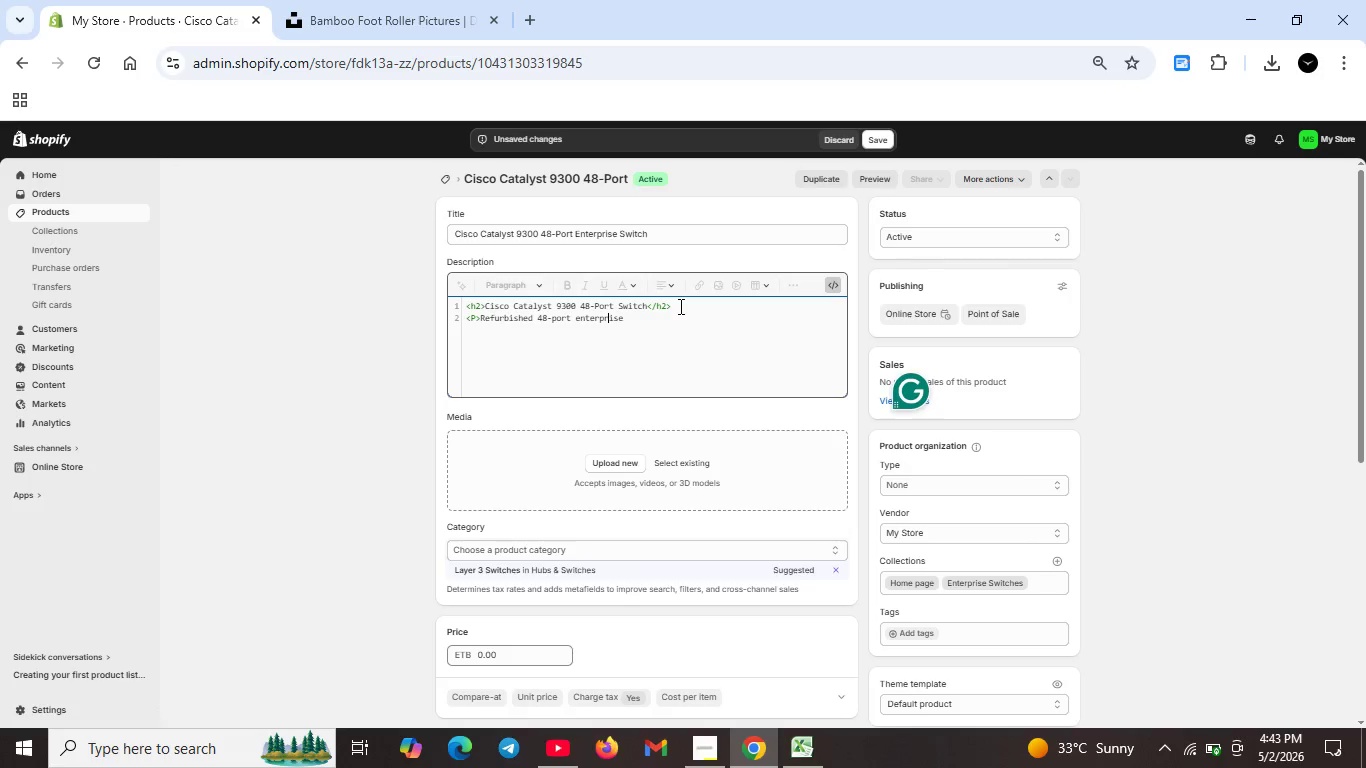 
key(ArrowRight)
 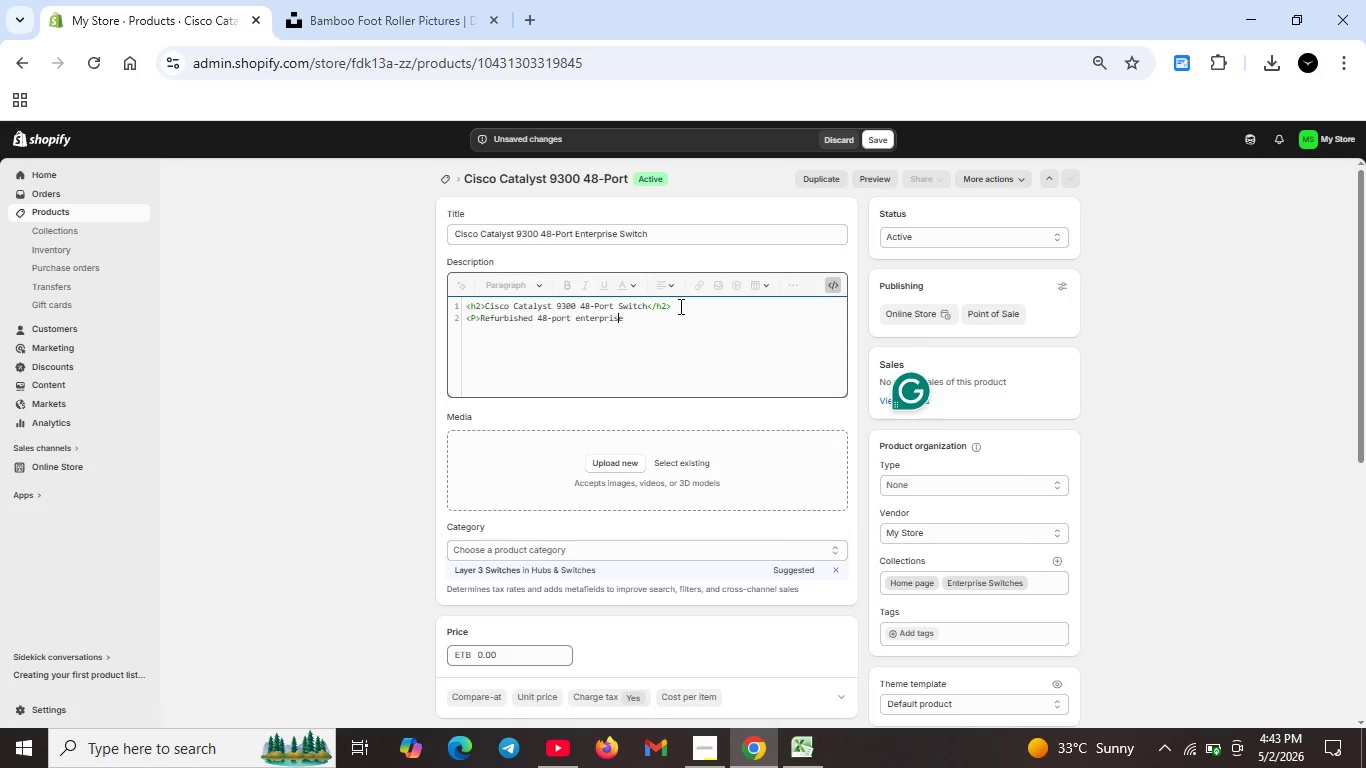 
key(ArrowRight)
 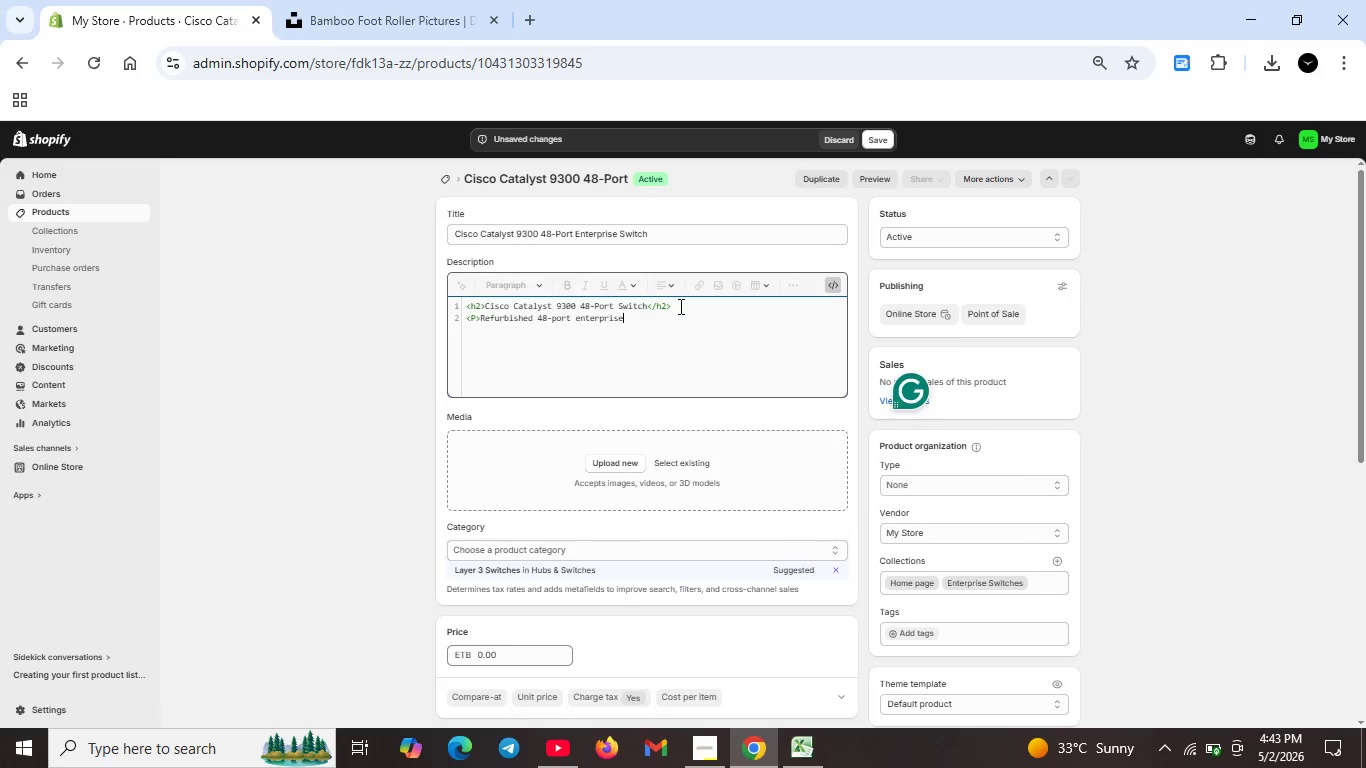 
key(ArrowRight)
 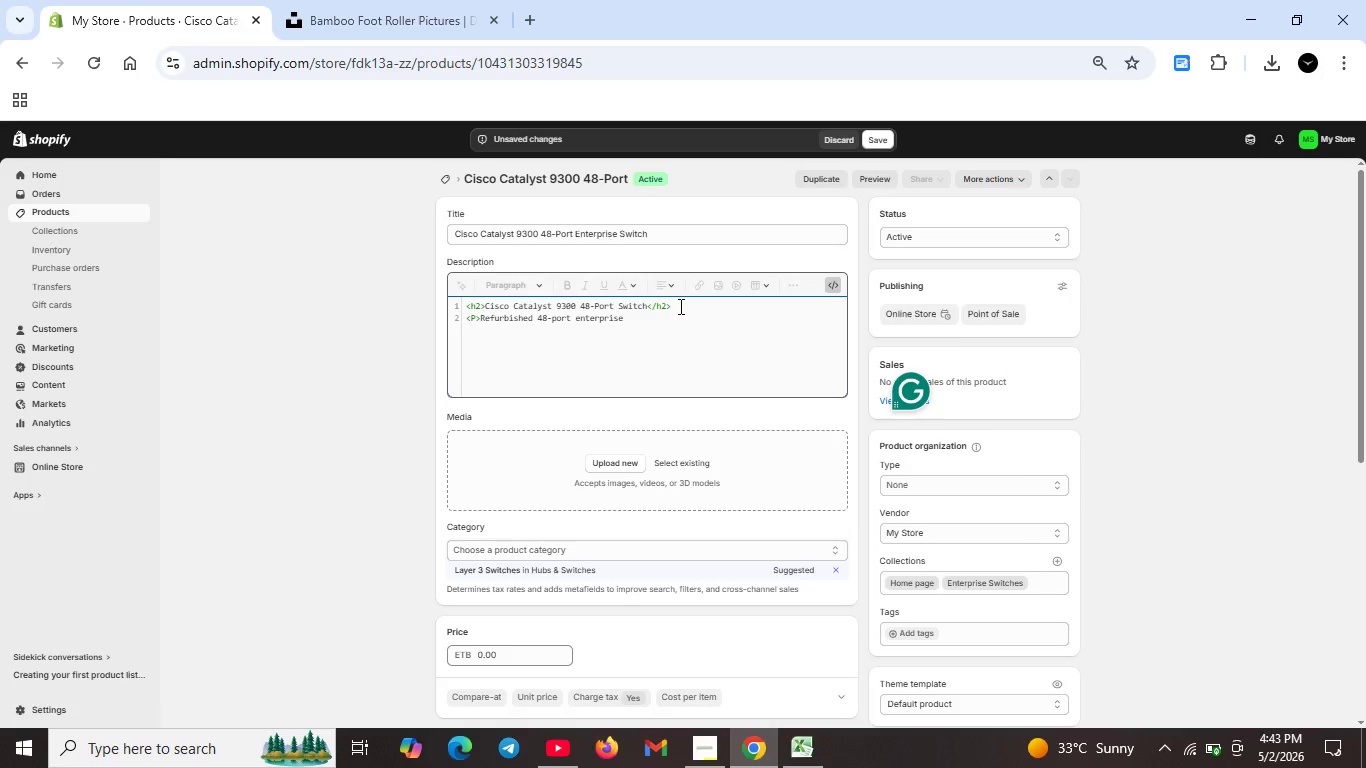 
type( switch with 10Gps spped)
key(Backspace)
key(Backspace)
key(Backspace)
type(eed)
 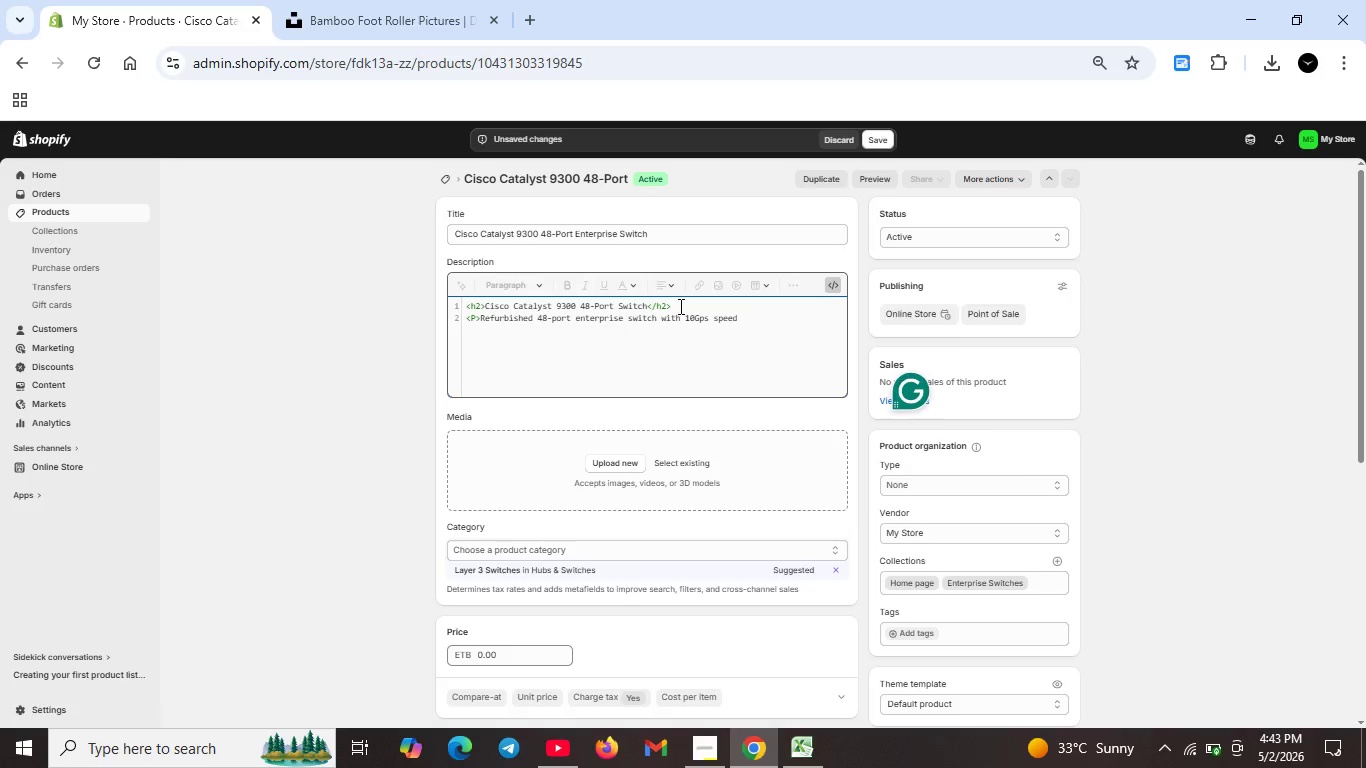 
type(, 1U form factory , and dLayer 5)
key(Backspace)
type(3)
 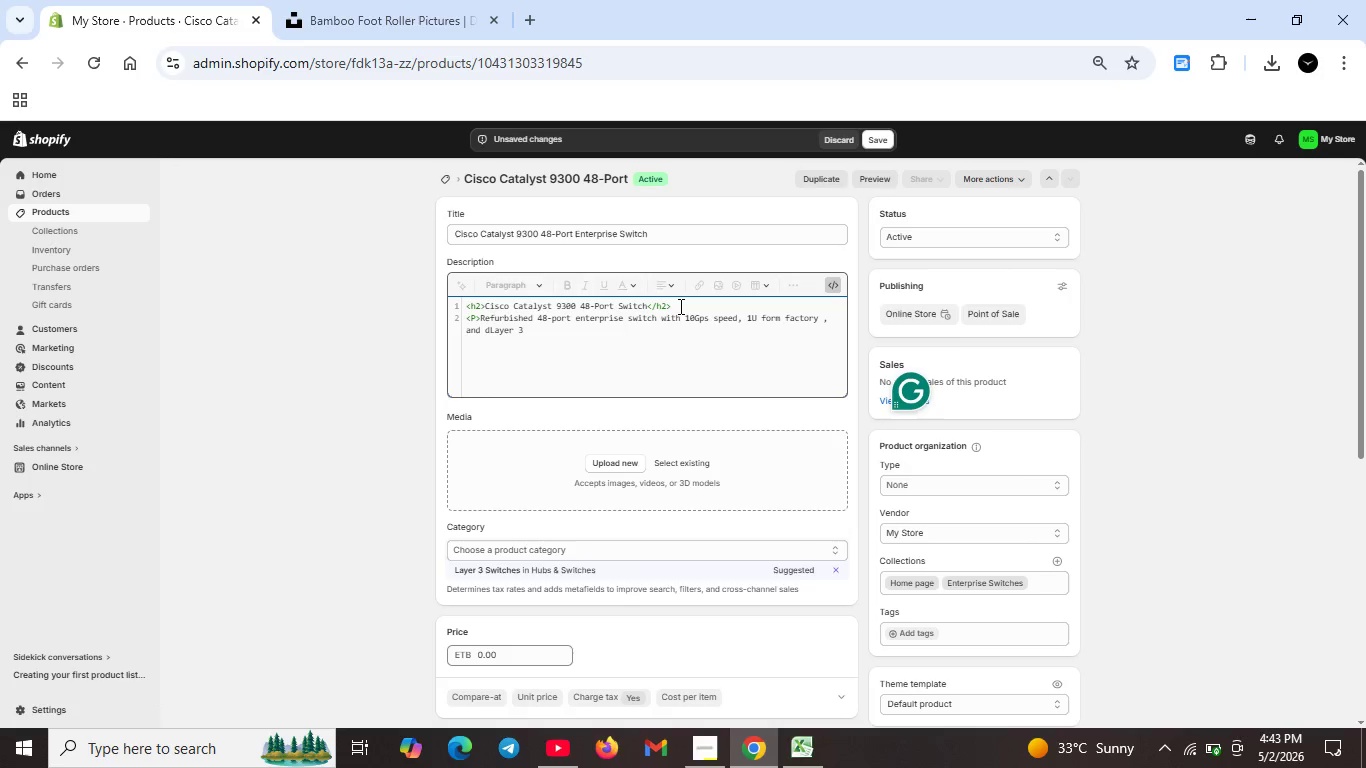 
key(ArrowLeft)
 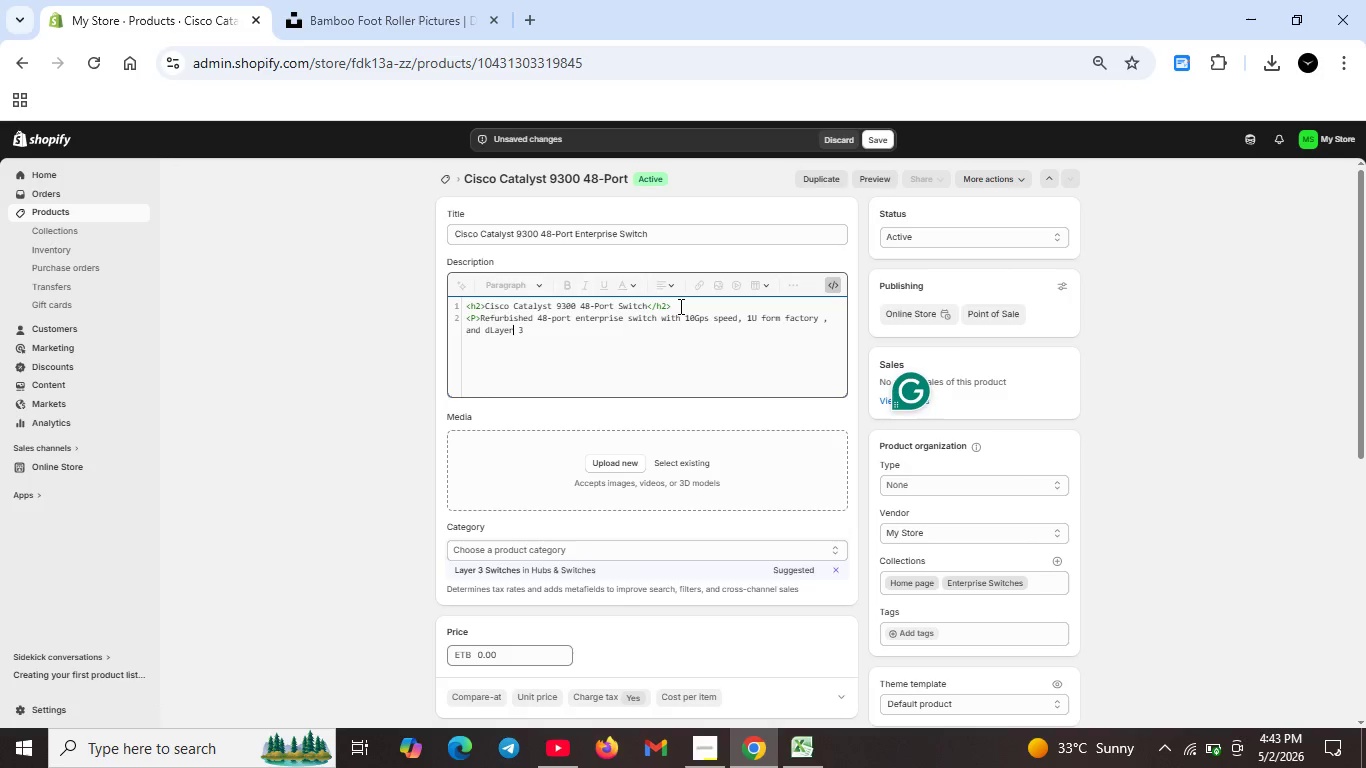 
key(ArrowLeft)
 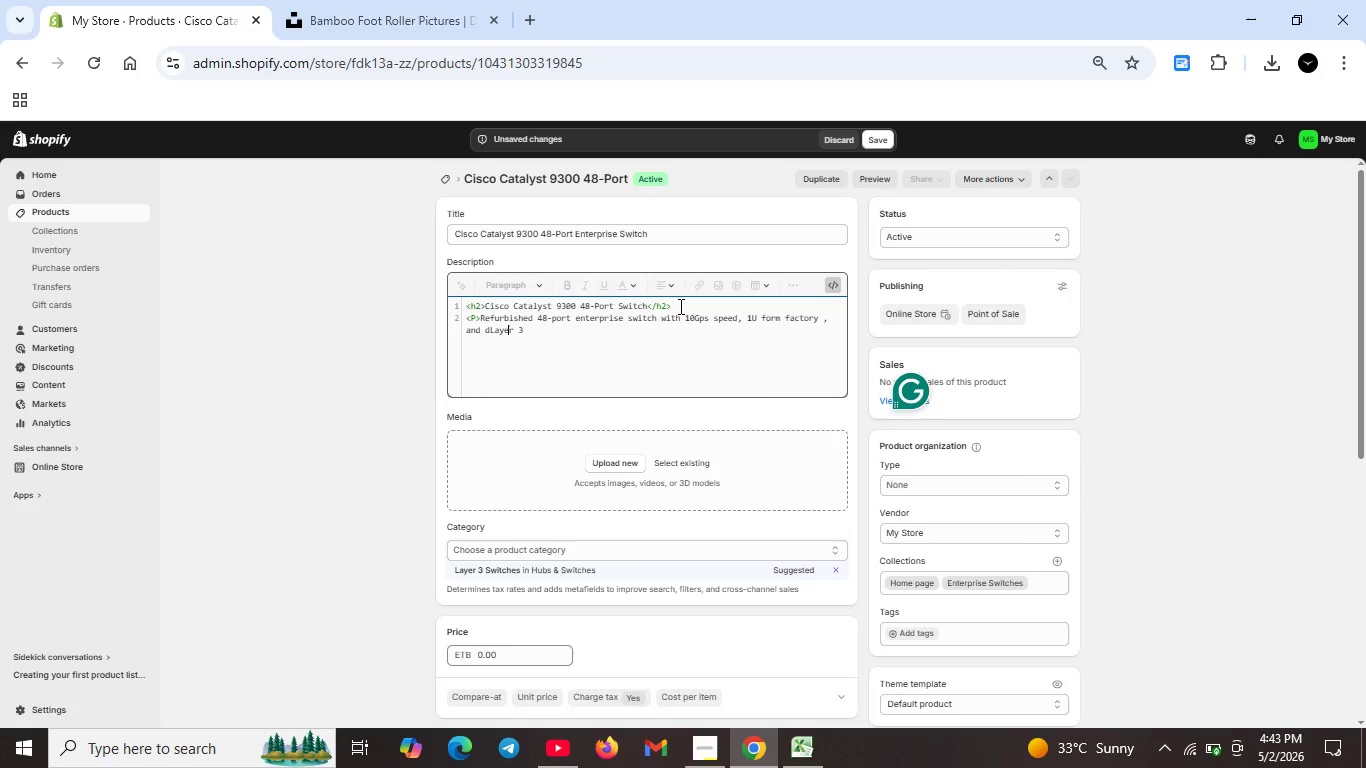 
key(ArrowLeft)
 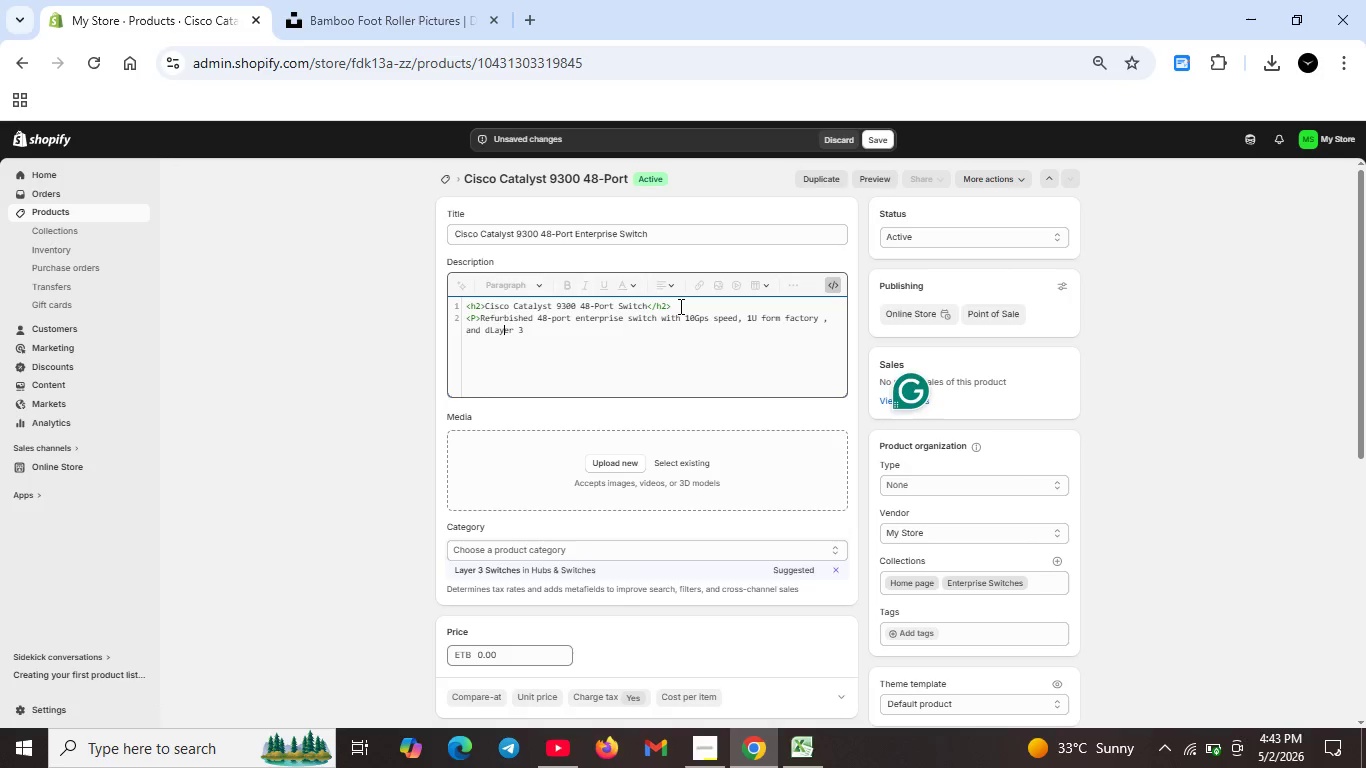 
key(ArrowLeft)
 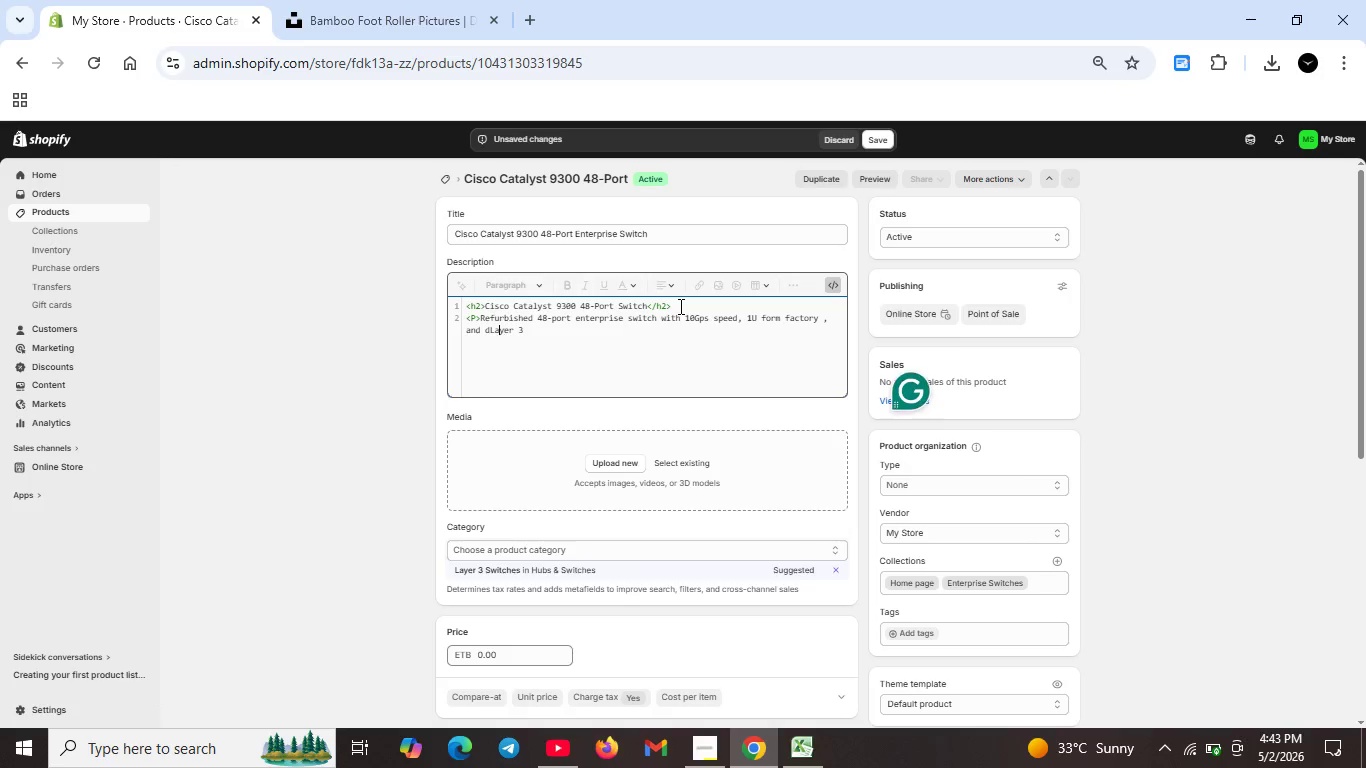 
key(ArrowLeft)
 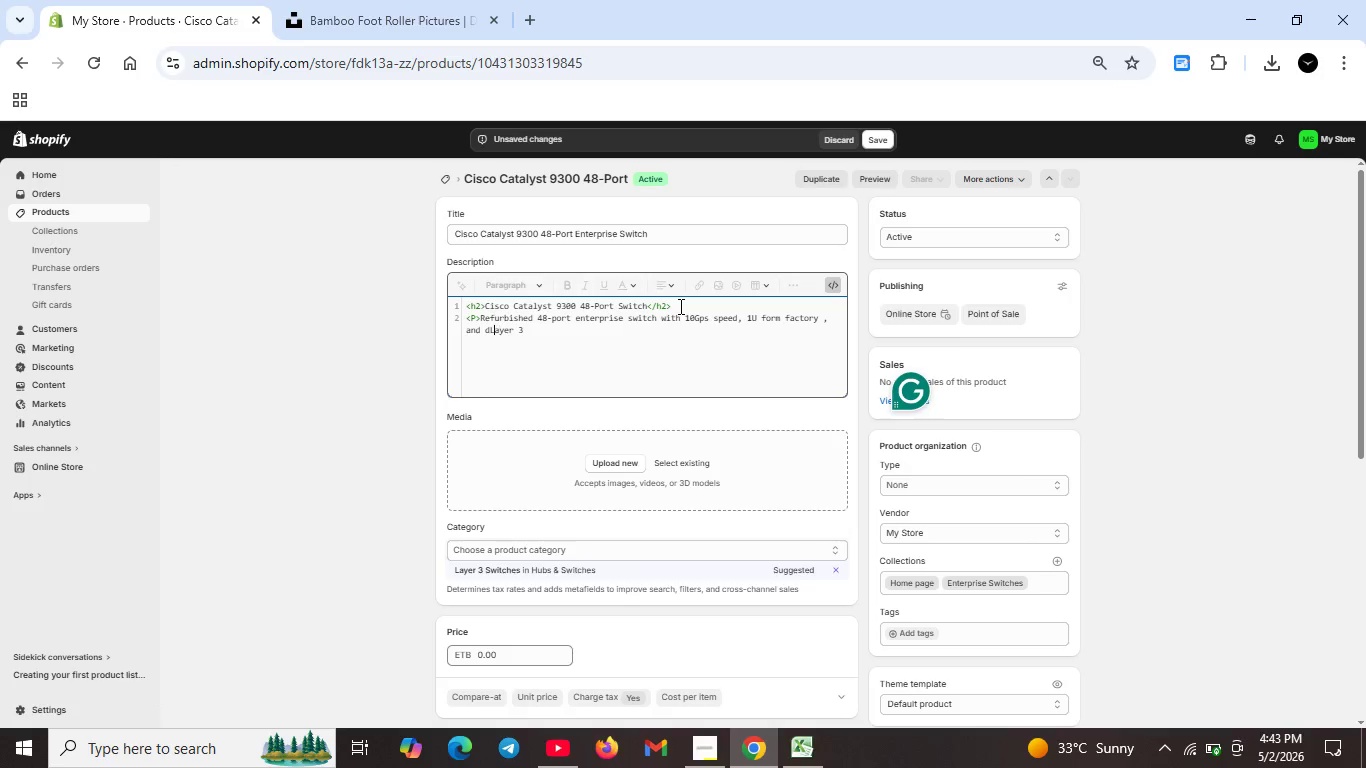 
key(ArrowLeft)
 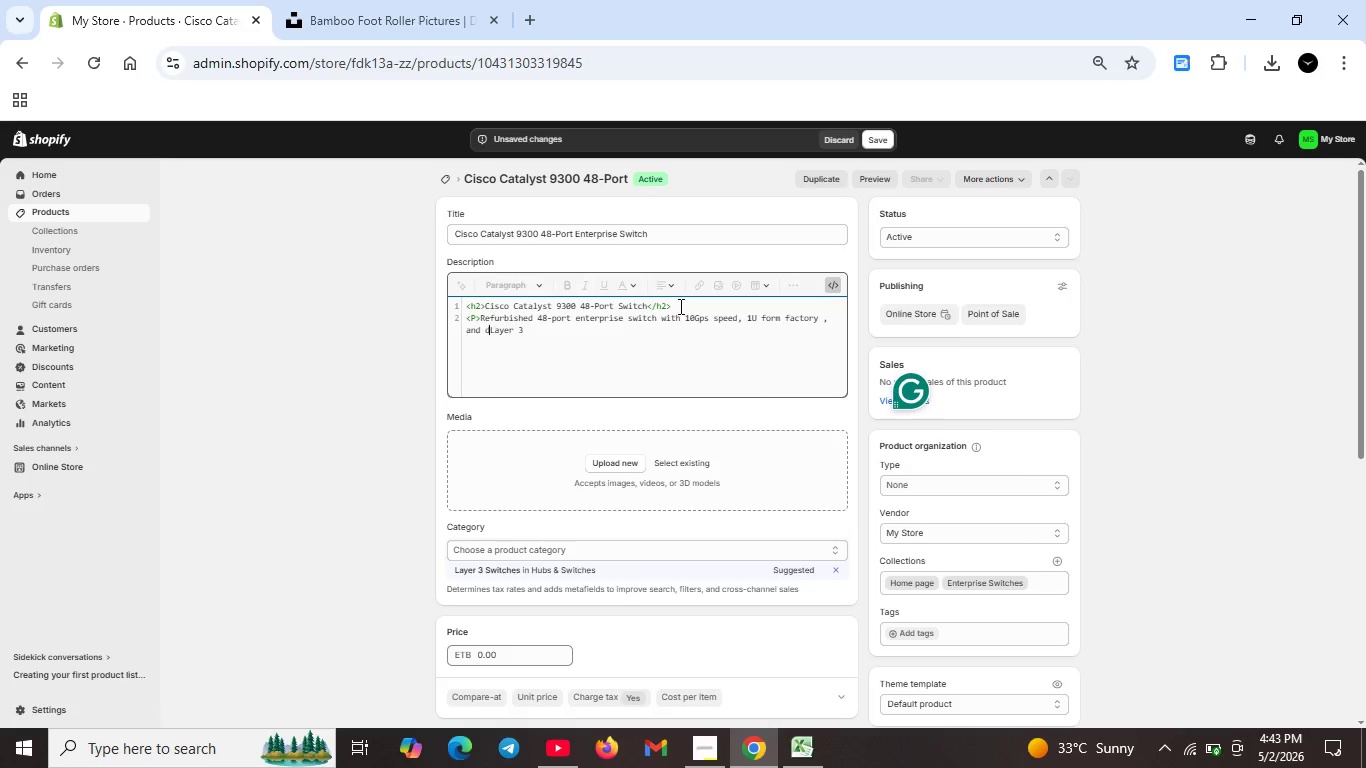 
key(ArrowLeft)
 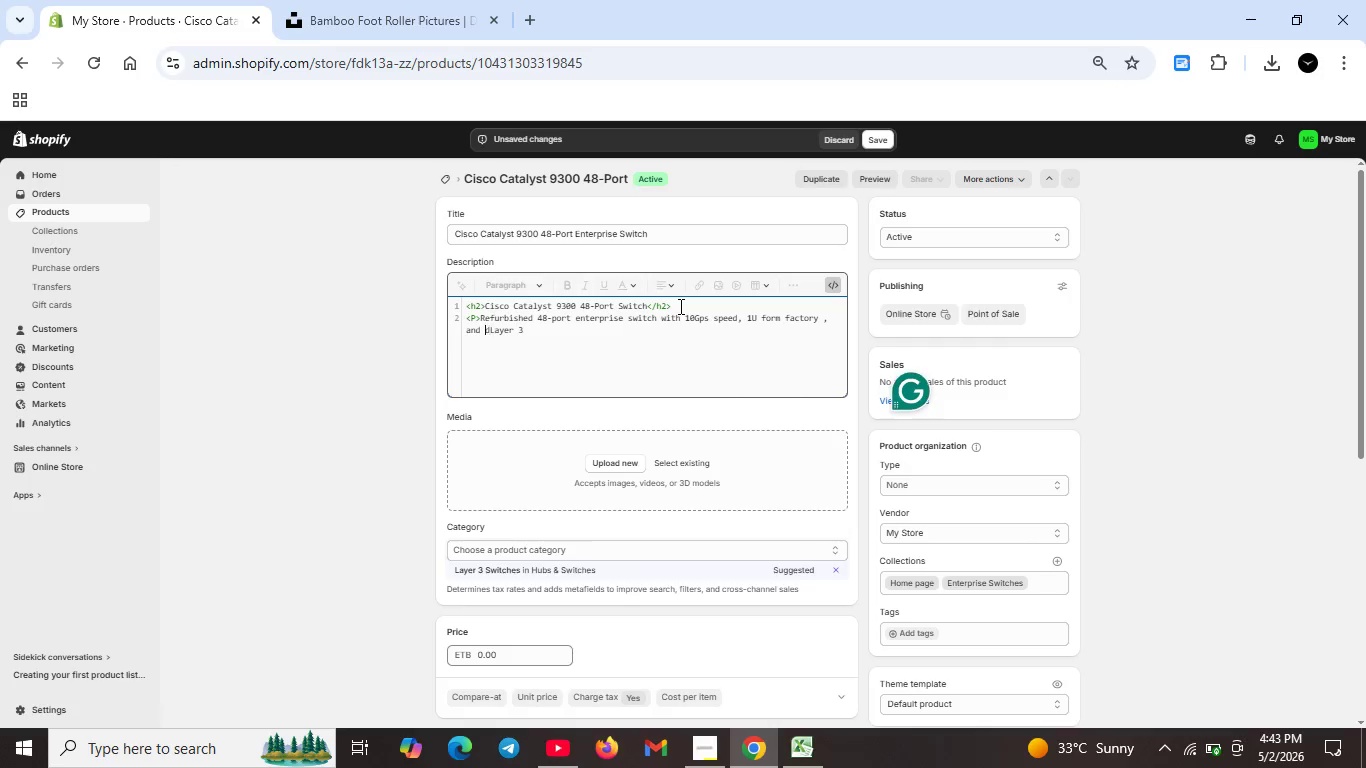 
key(ArrowLeft)
 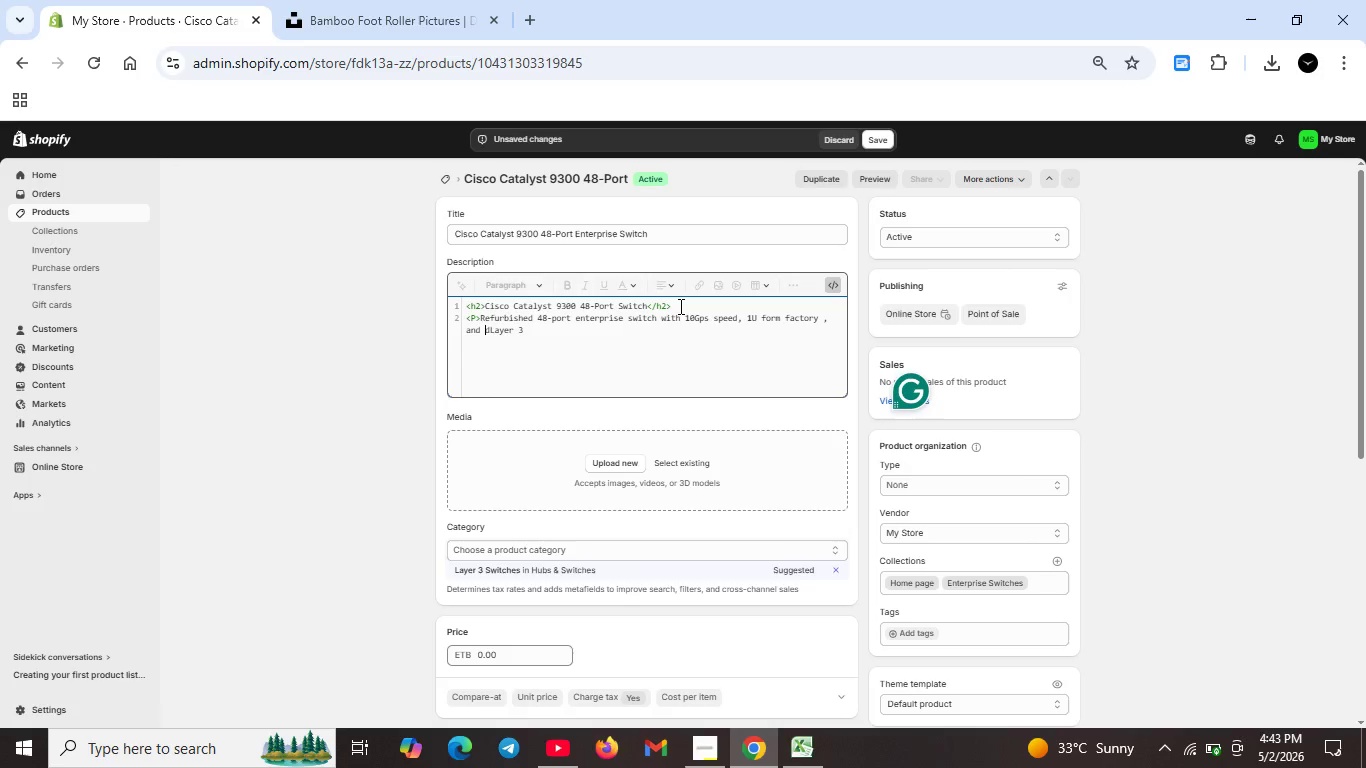 
key(Backspace)
 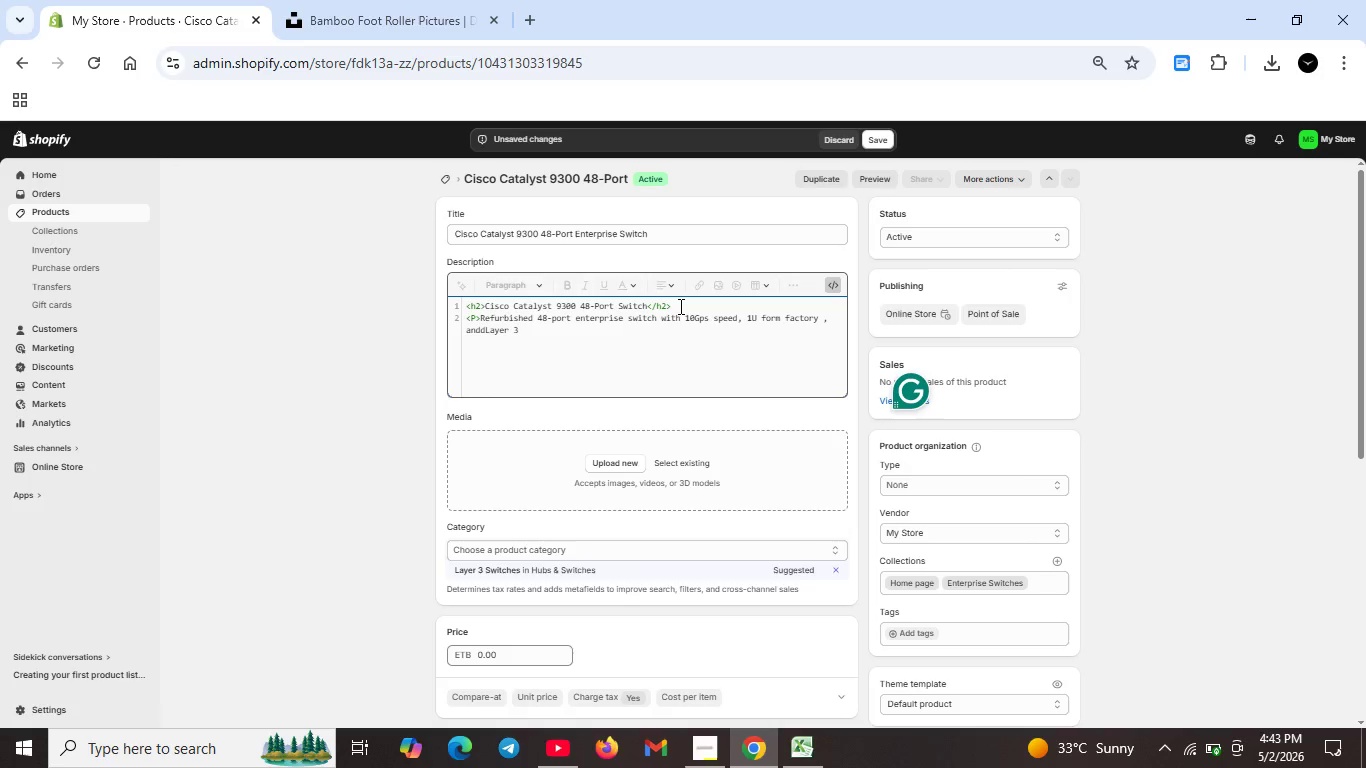 
key(ArrowRight)
 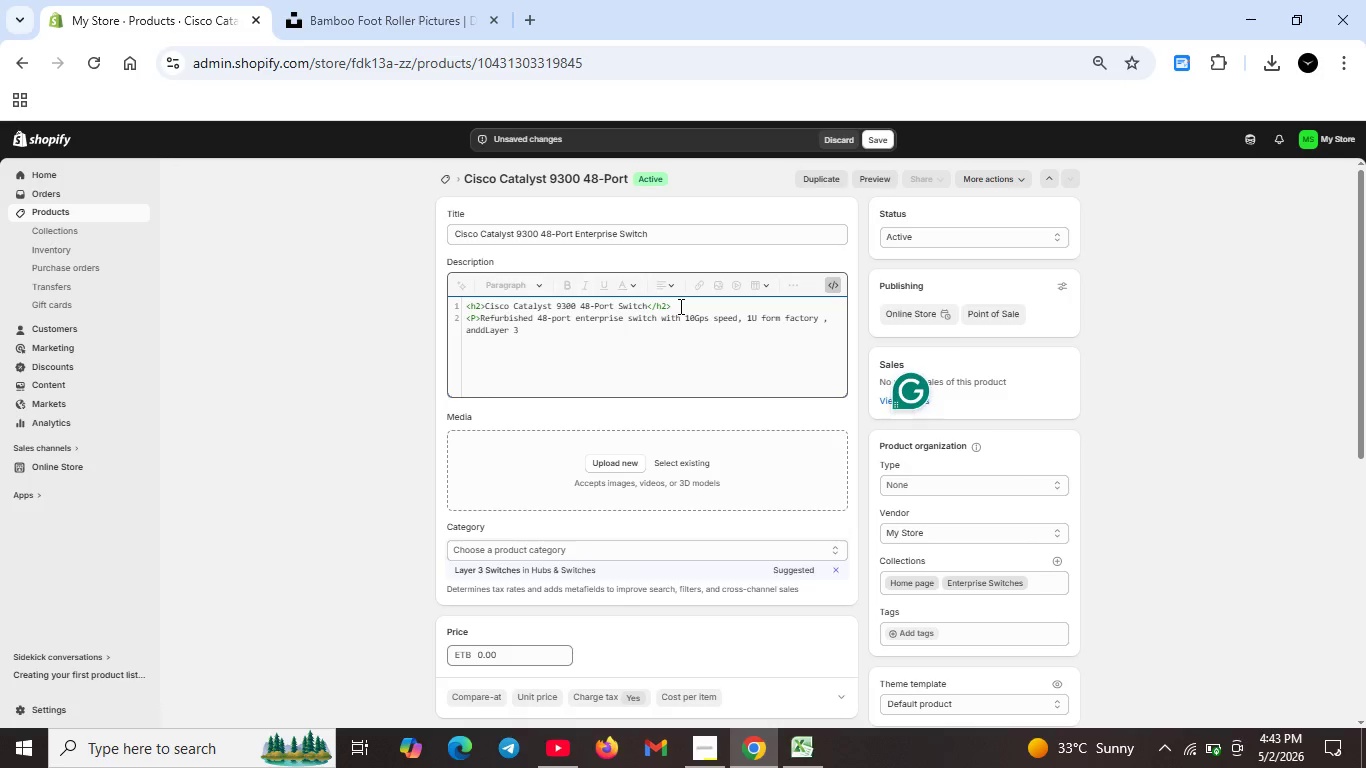 
key(ArrowLeft)
 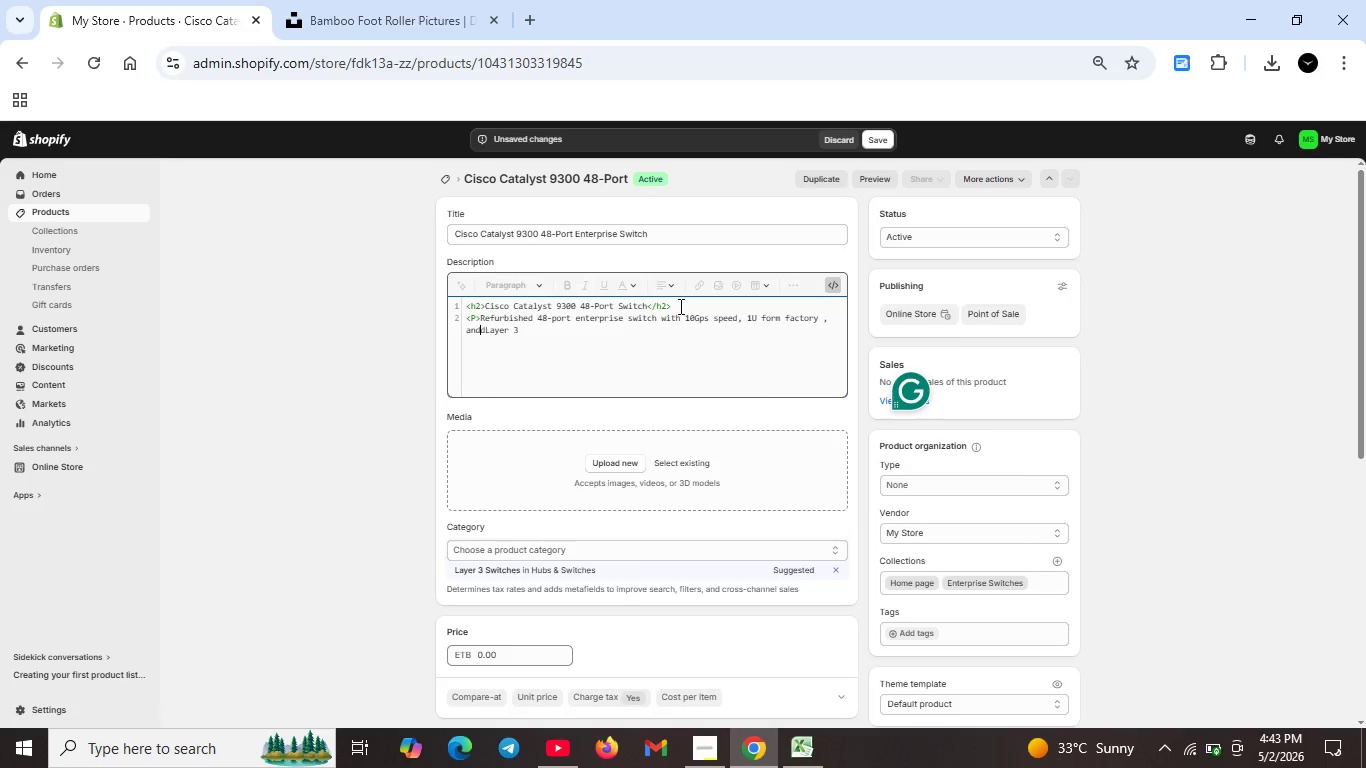 
key(Space)
 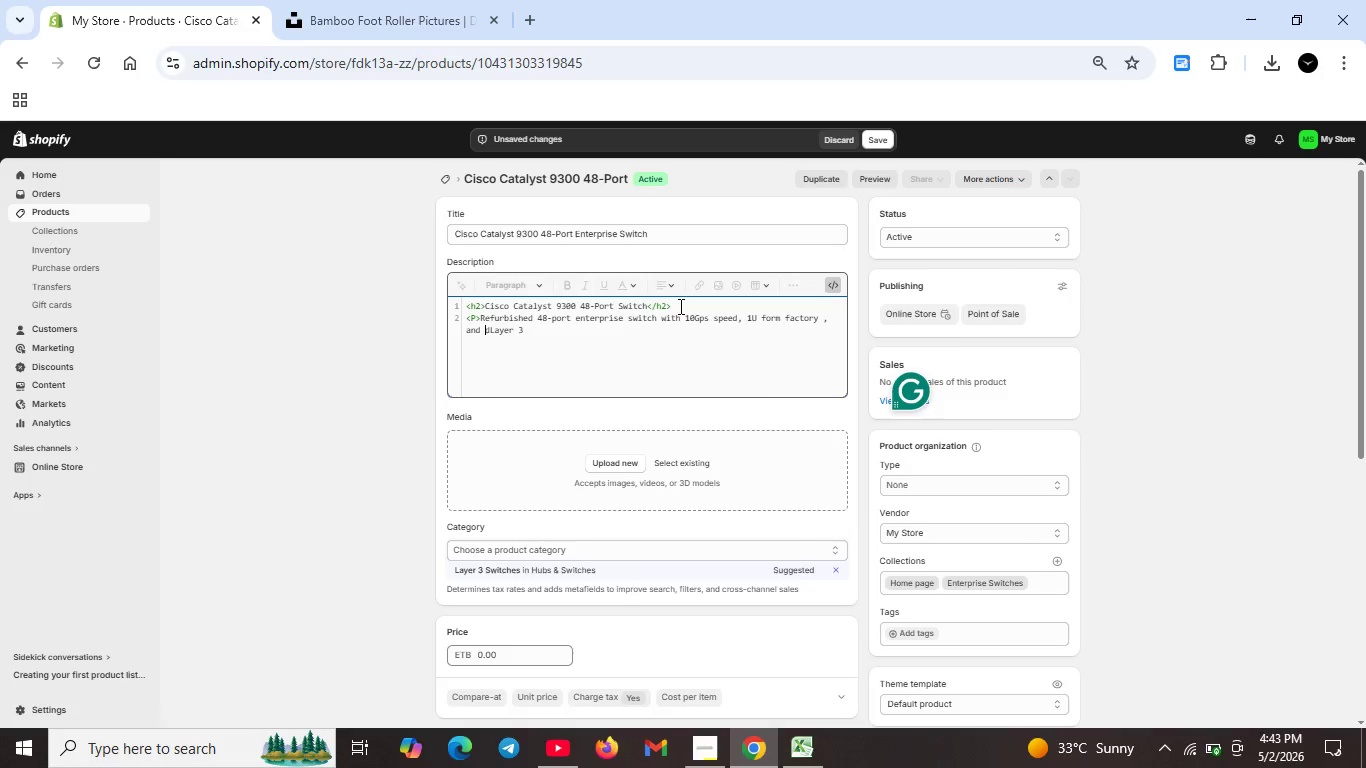 
key(ArrowRight)
 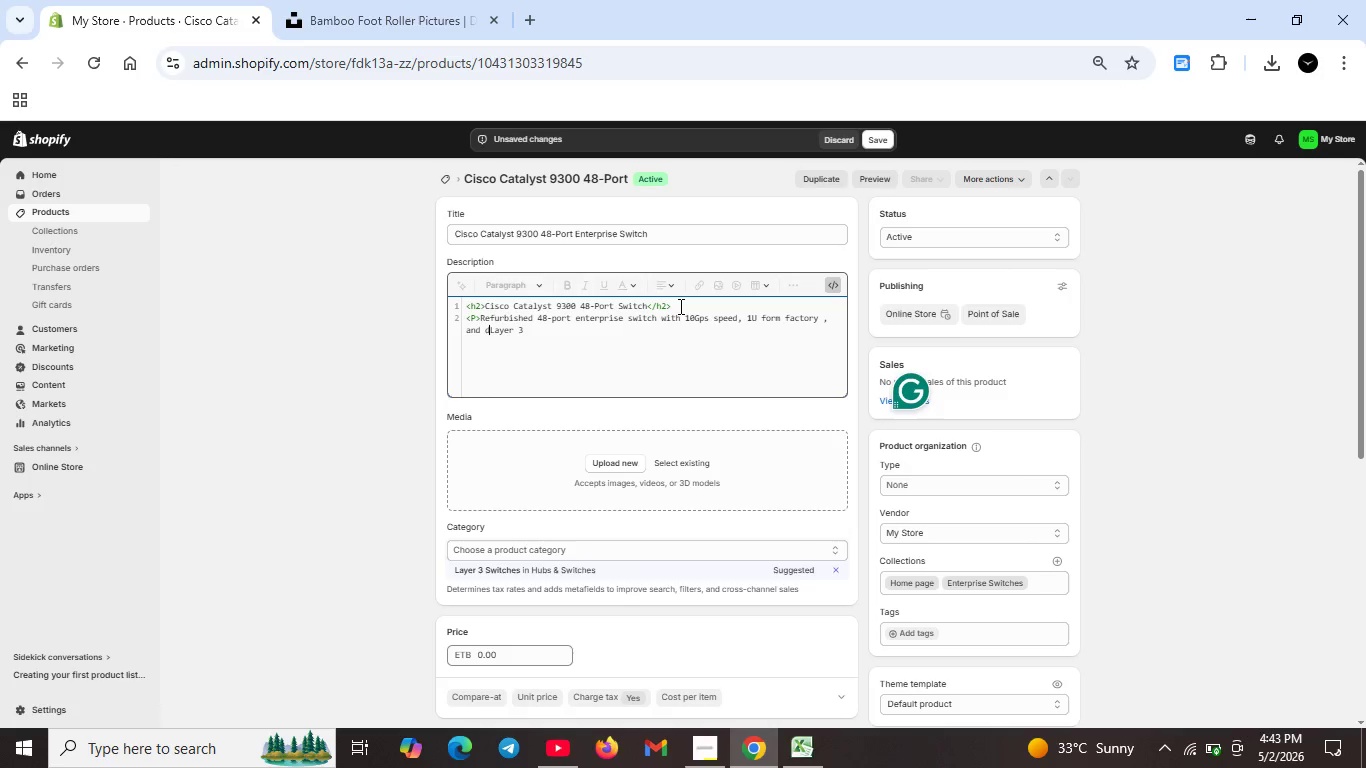 
key(Backspace)
 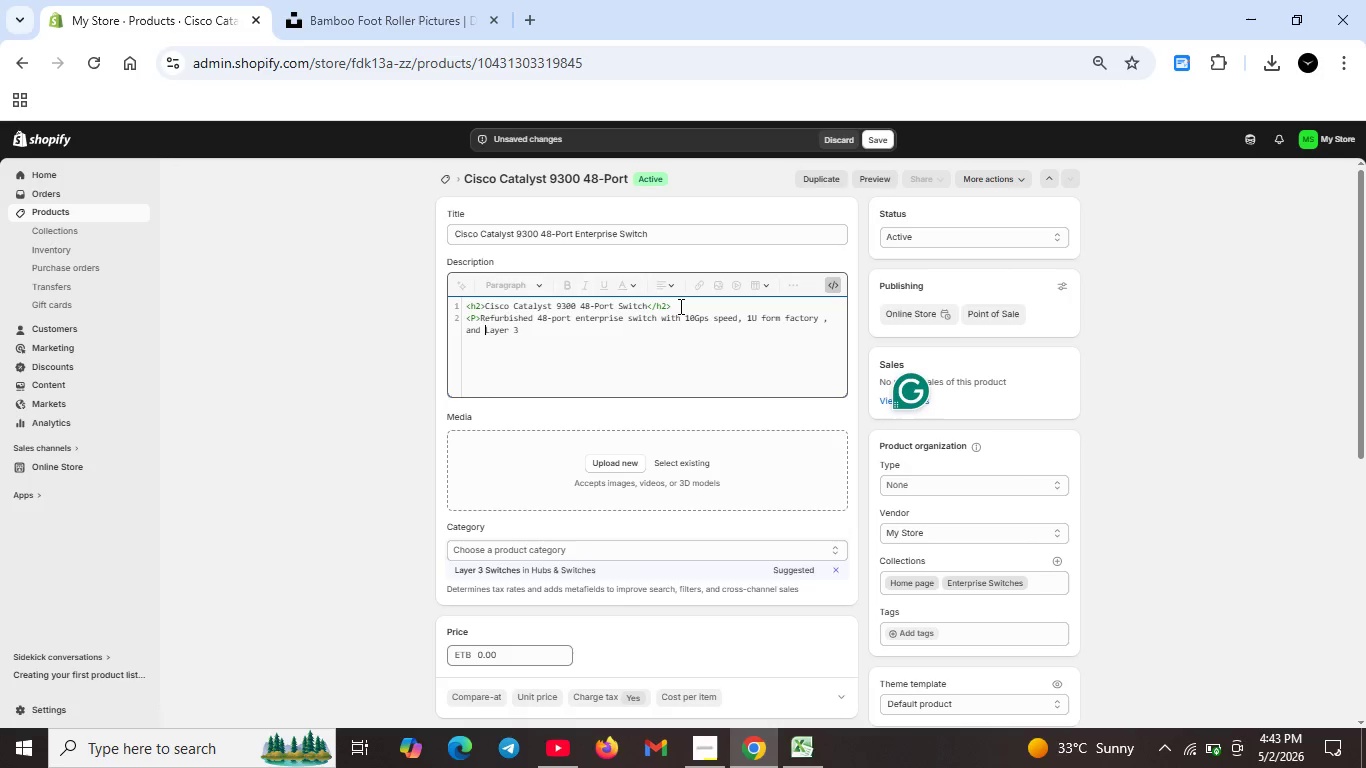 
key(ArrowRight)
 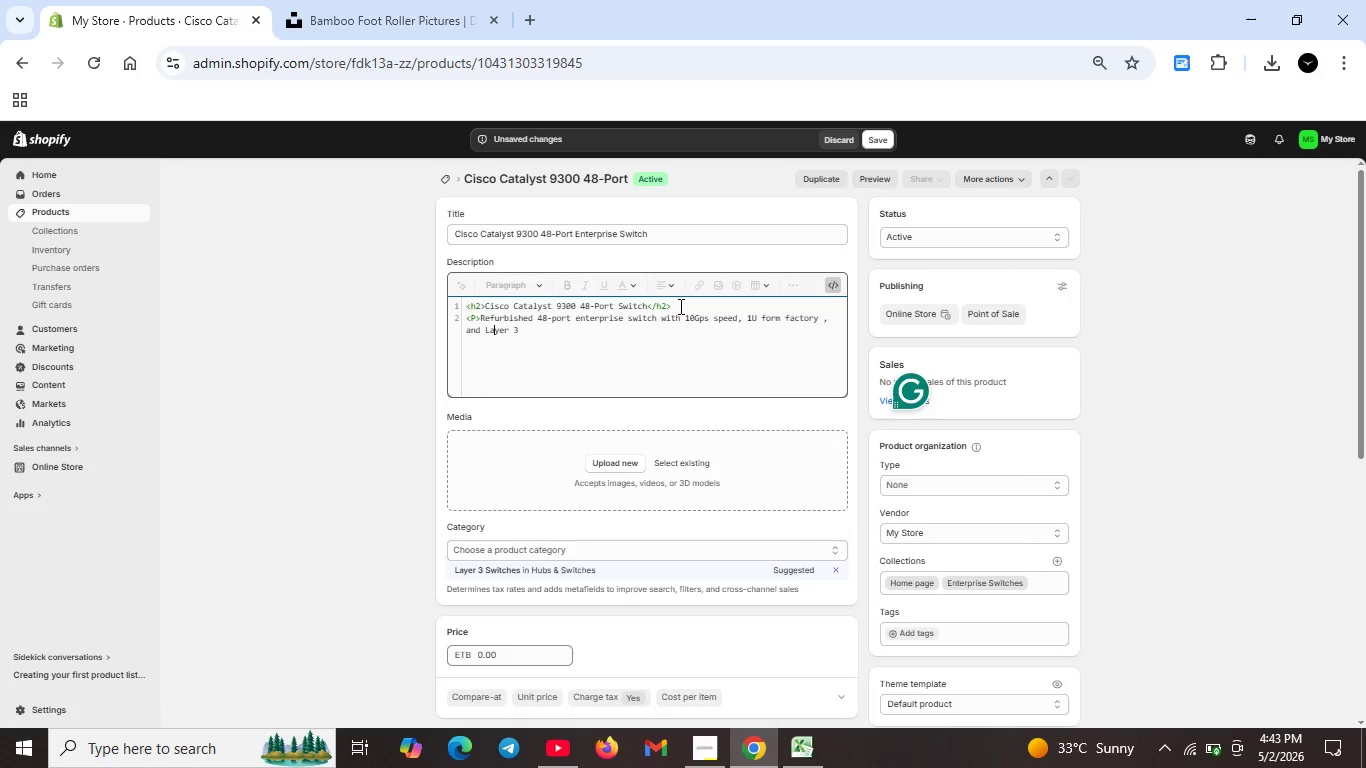 
key(ArrowRight)
 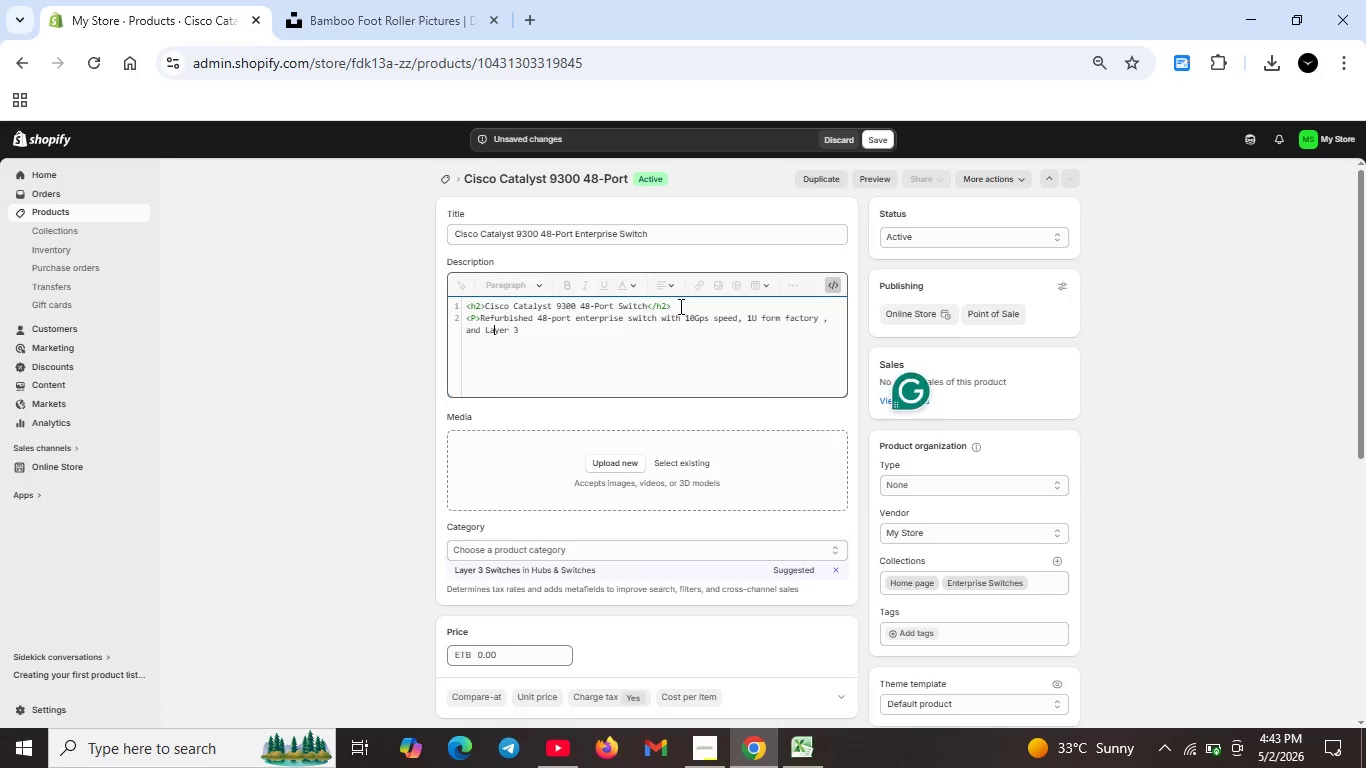 
key(ArrowRight)
 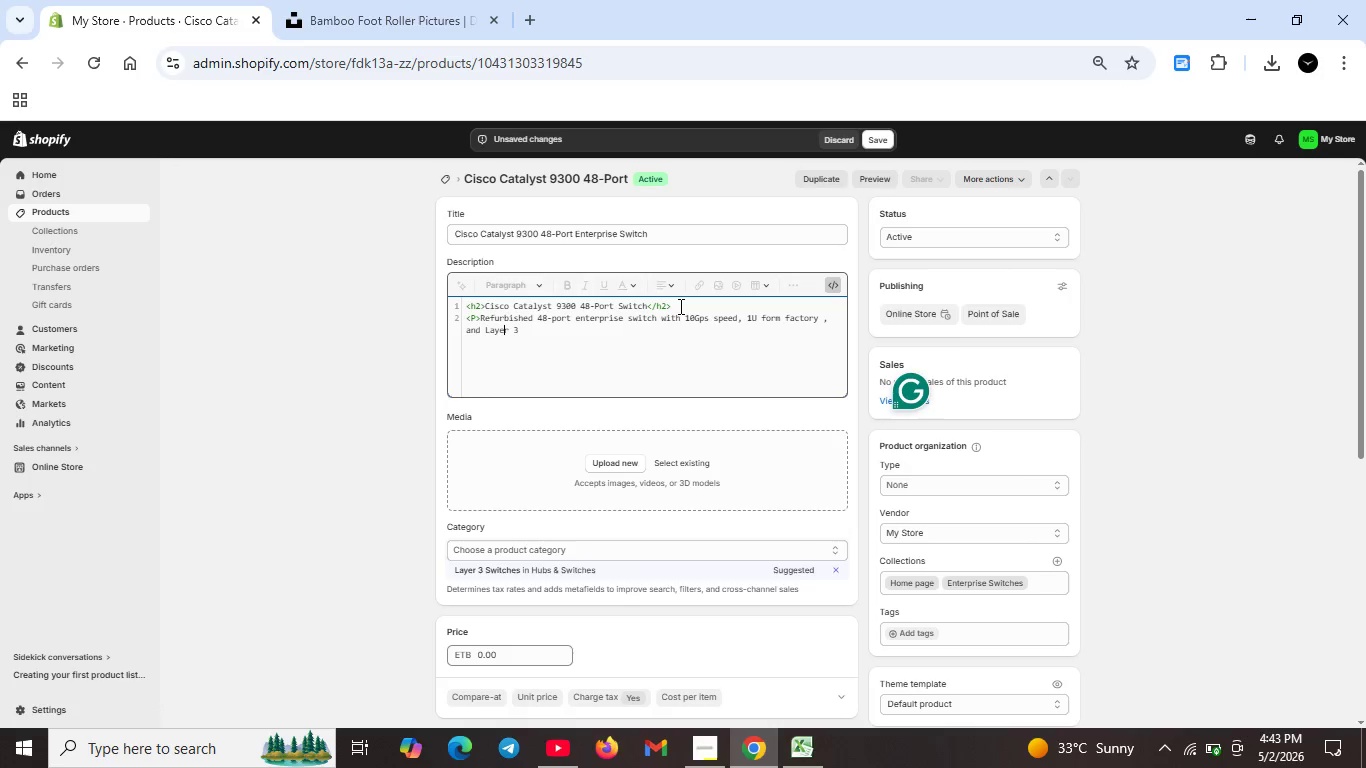 
key(ArrowRight)
 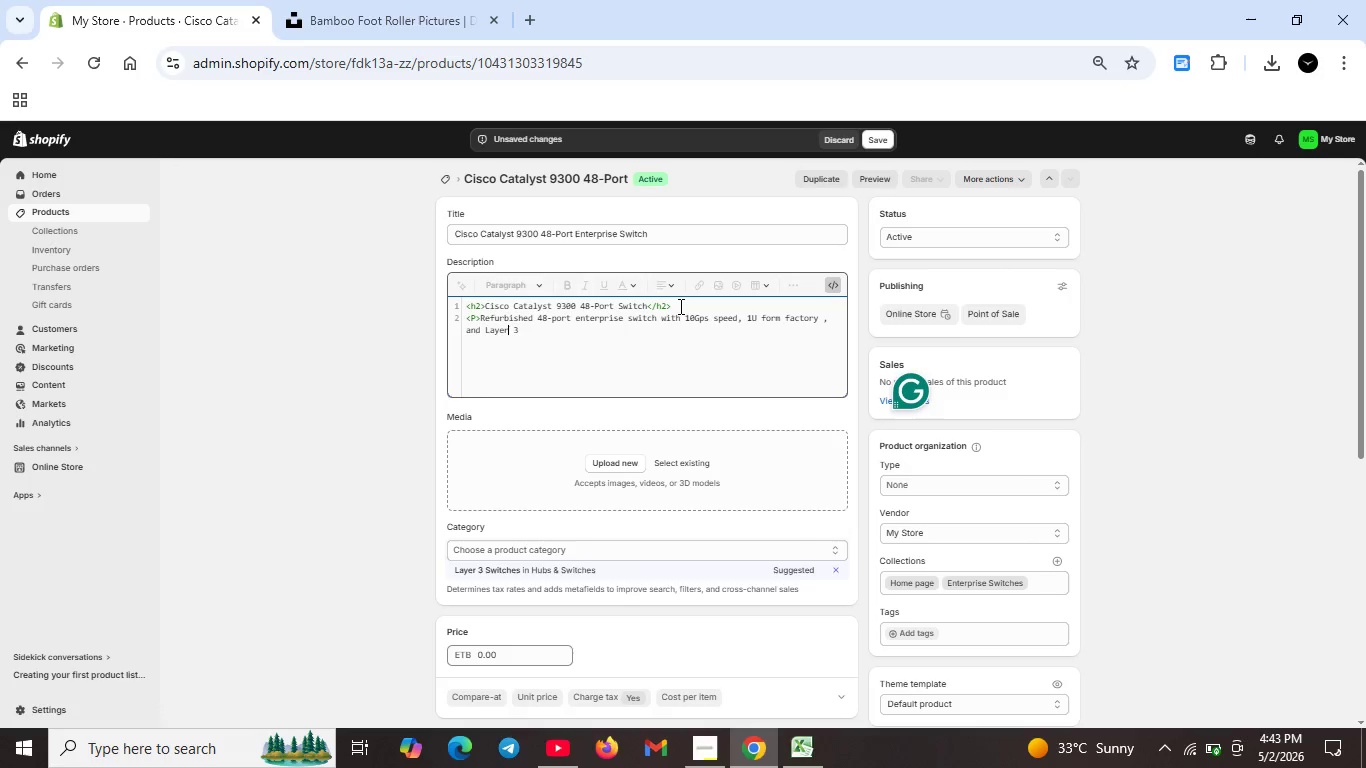 
key(ArrowRight)
 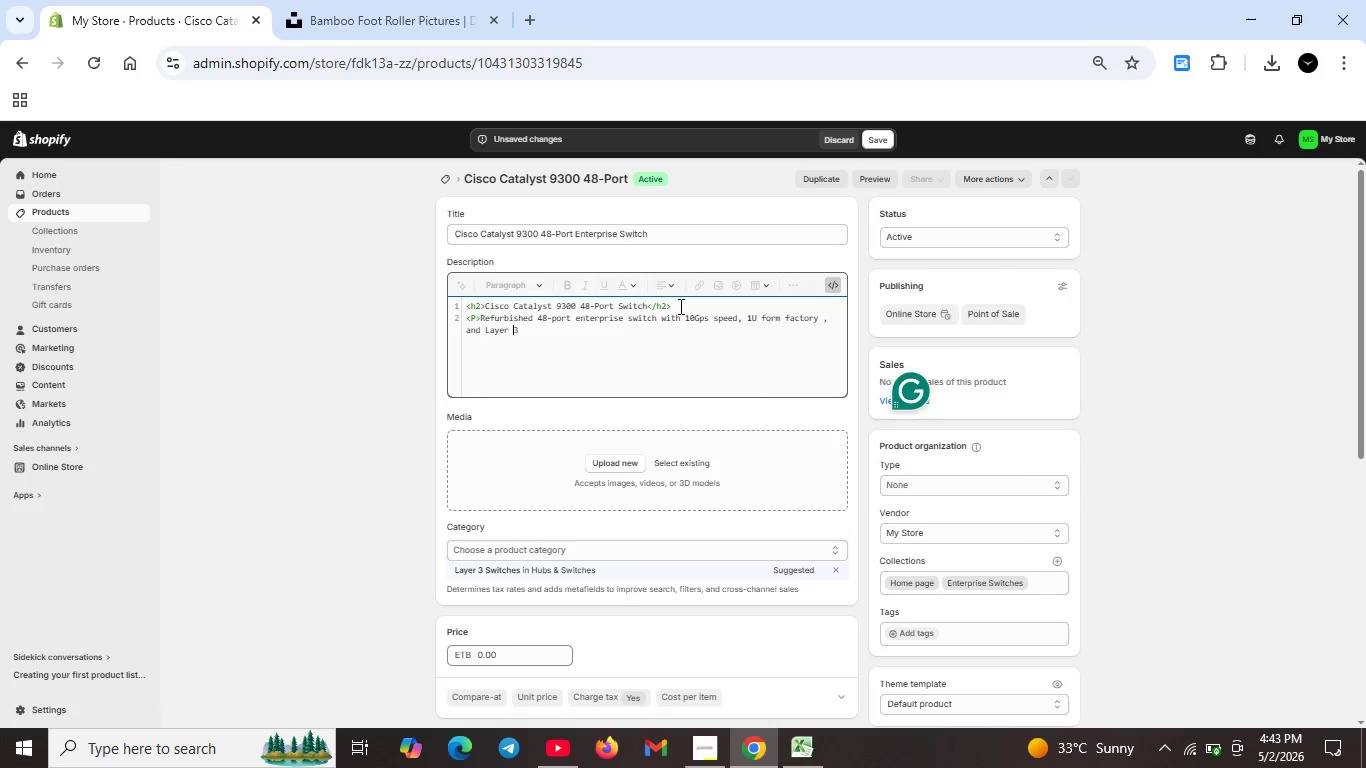 
key(ArrowRight)
 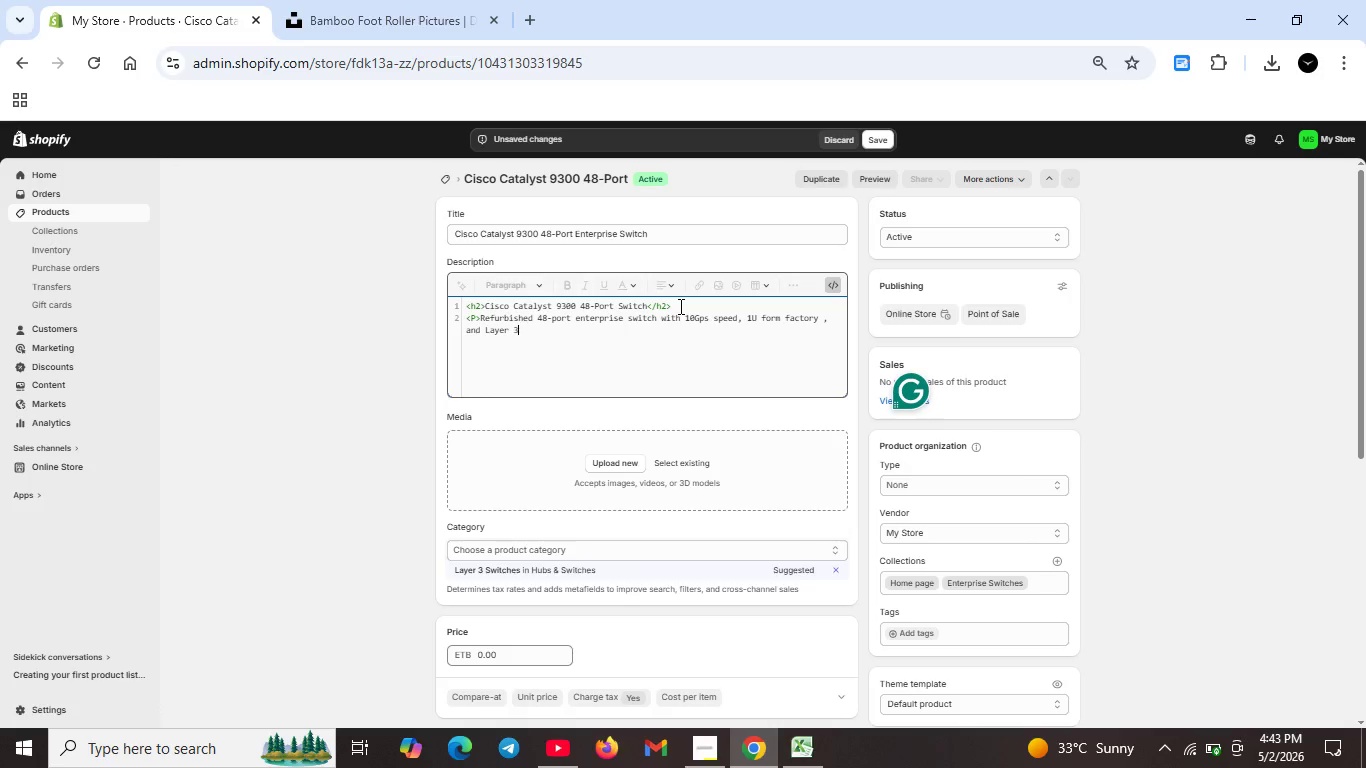 
key(ArrowRight)
 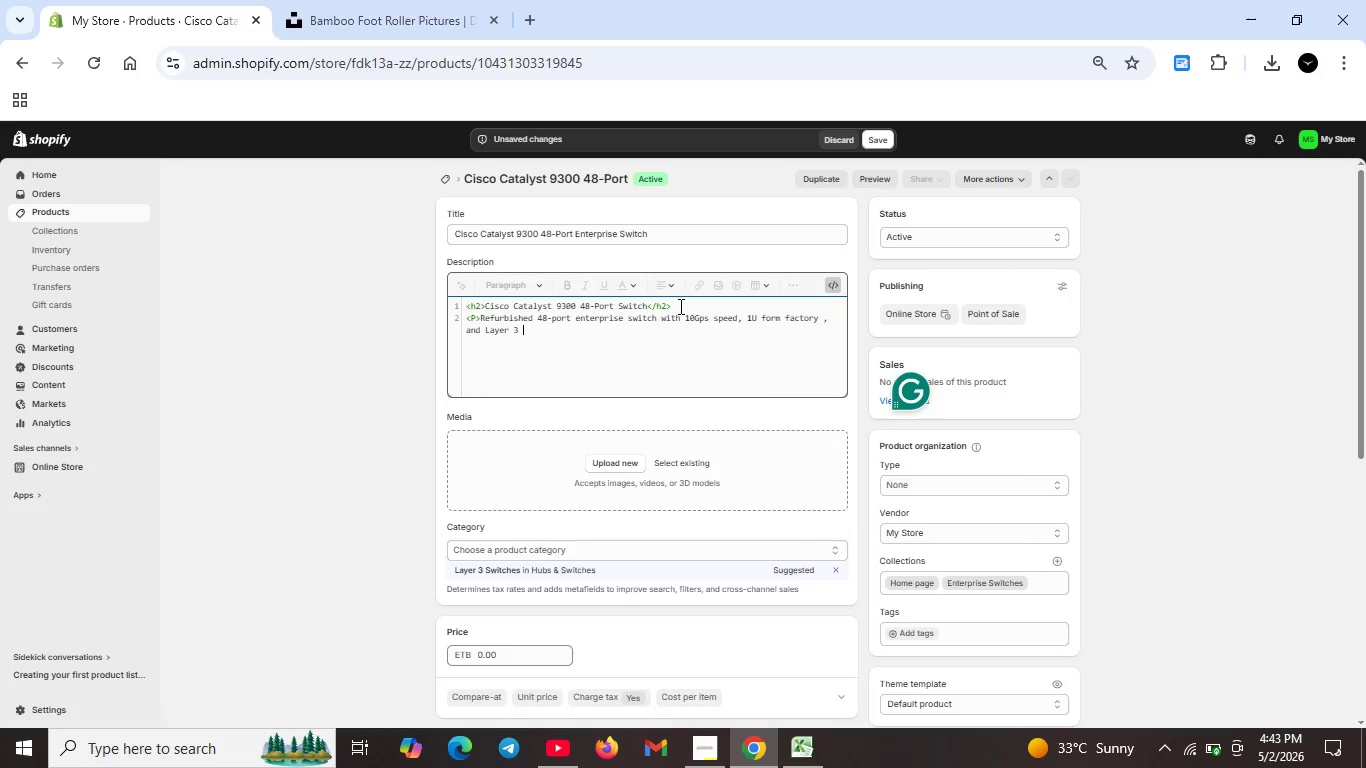 
key(ArrowRight)
 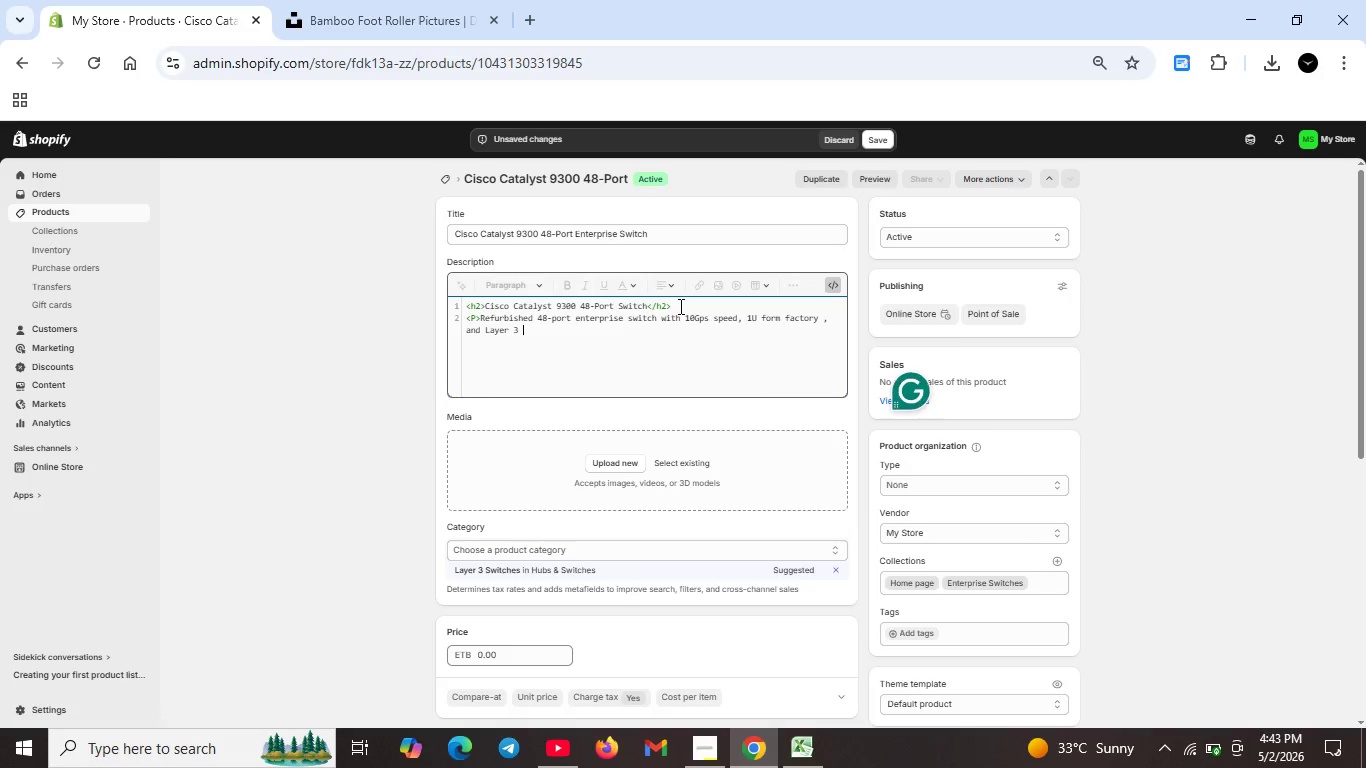 
type(switching. Ieal for data center and network infrastrcture )
key(Backspace)
type(.Includes rack mount kit and 30-day warranty.</p>)
 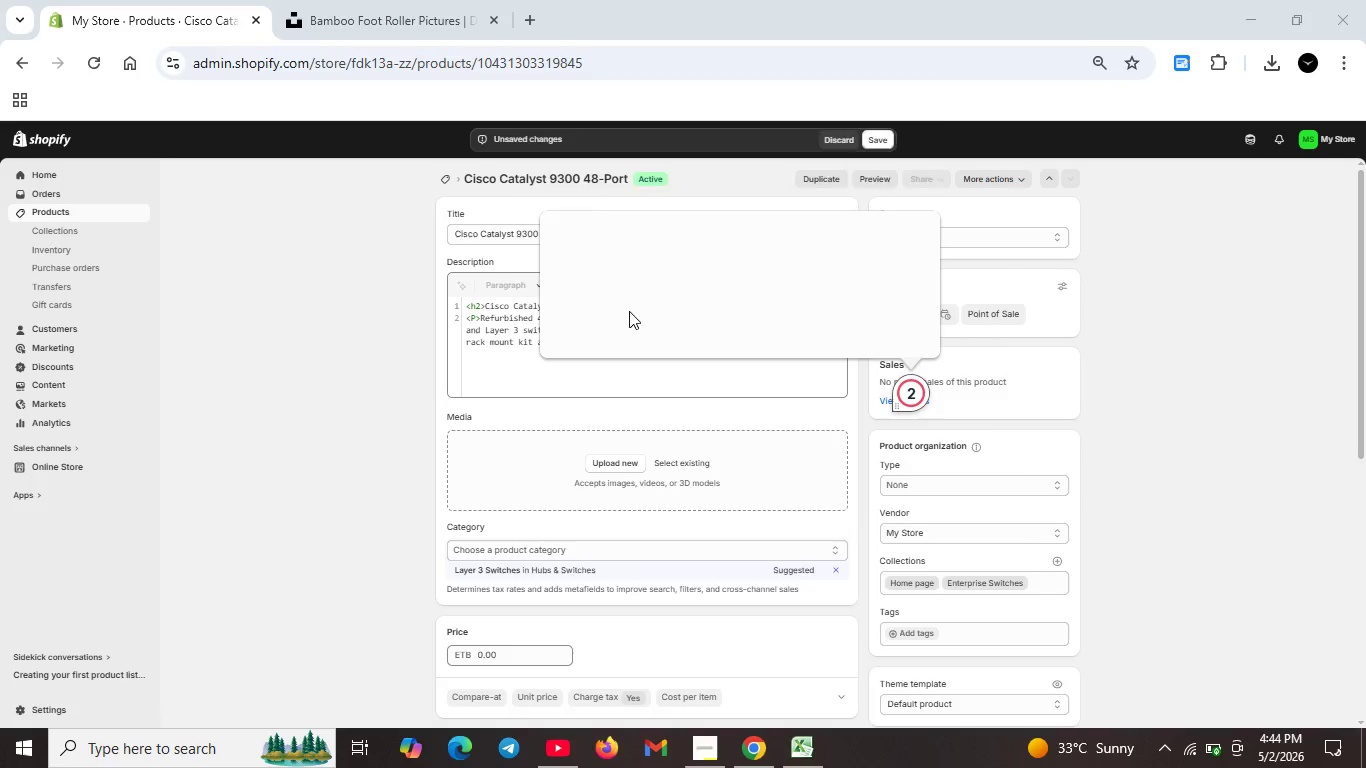 
wait(5.16)
 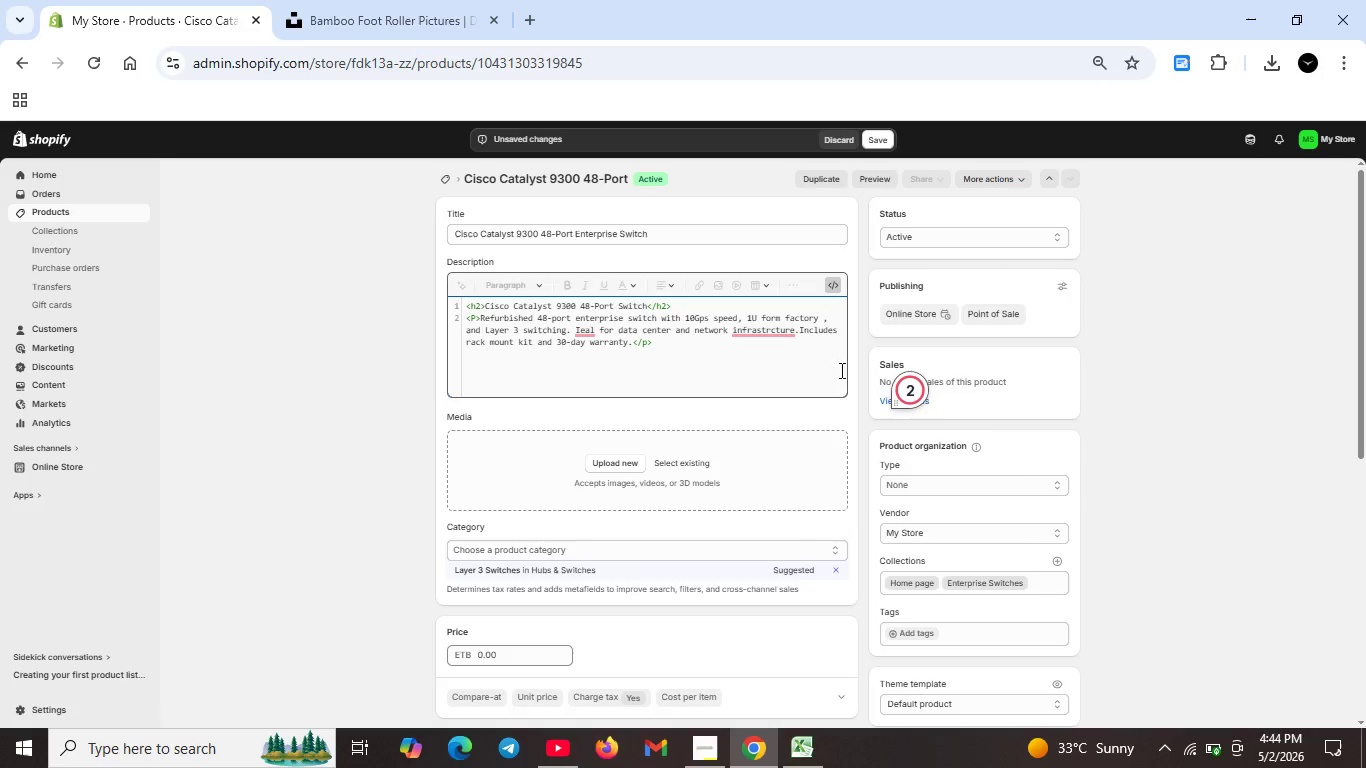 
left_click([577, 270])
 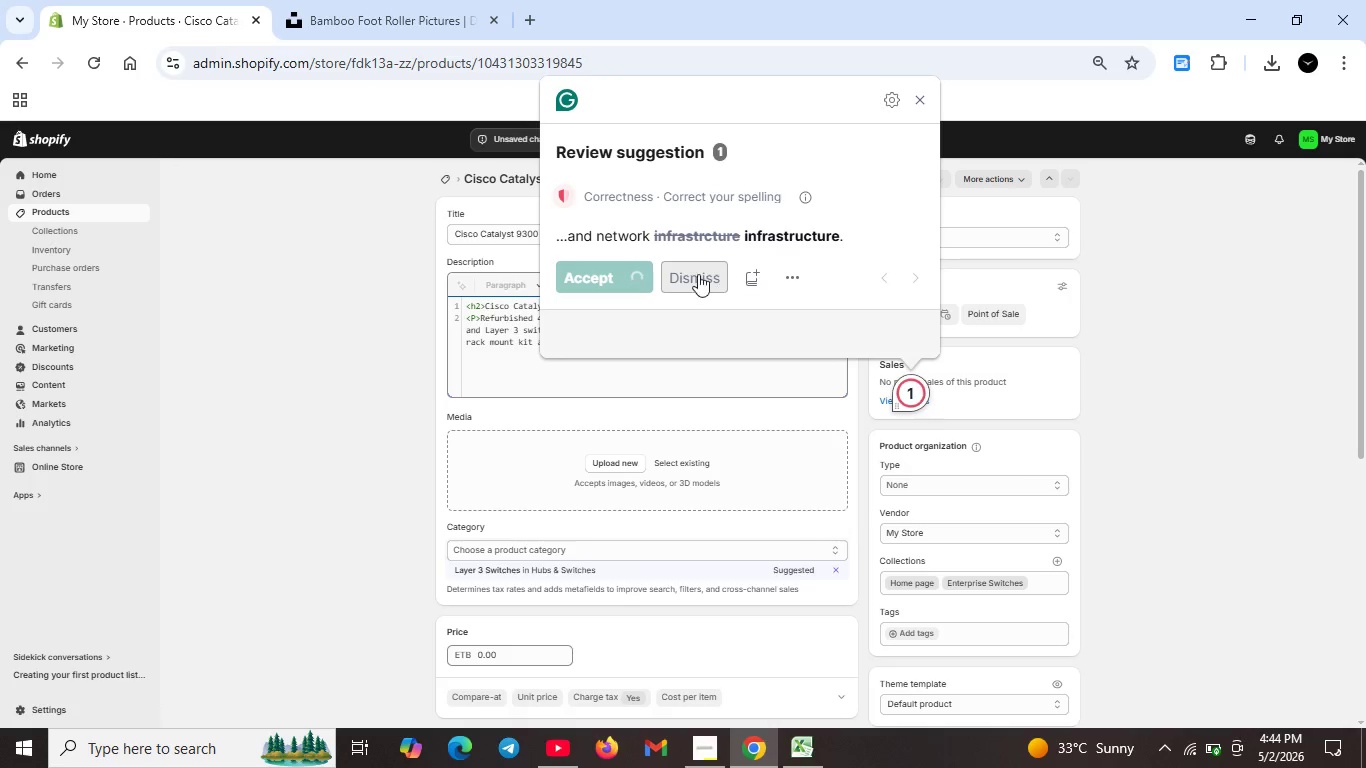 
key(Unknown)
 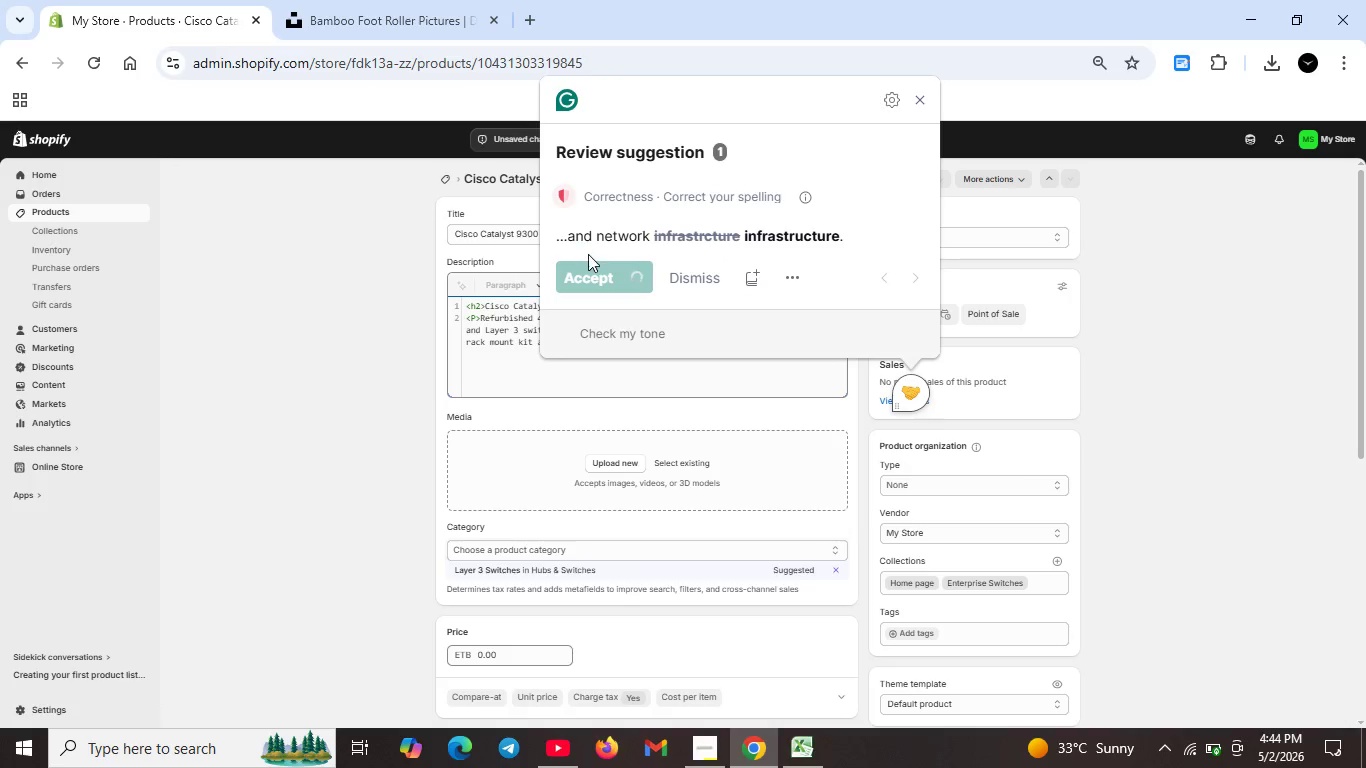 
key(Unknown)
 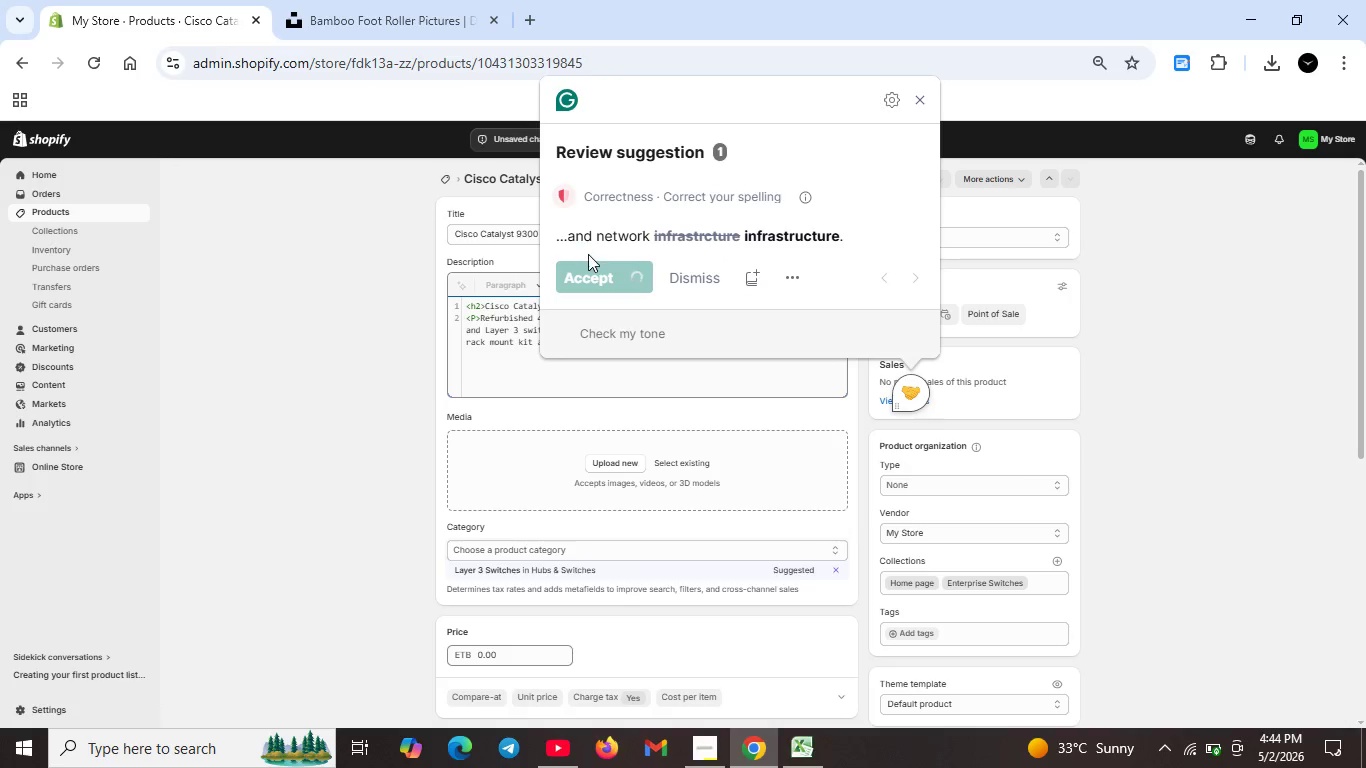 
key(Unknown)
 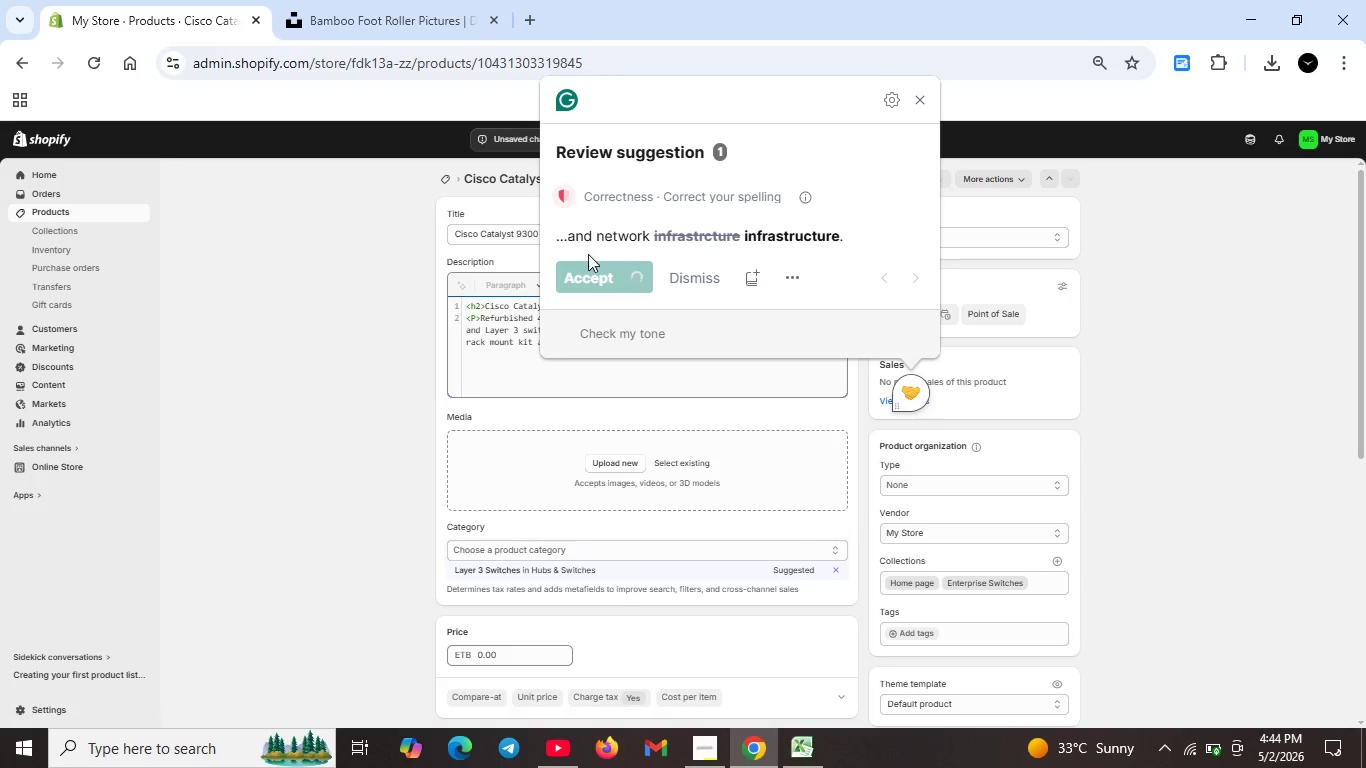 
key(Unknown)
 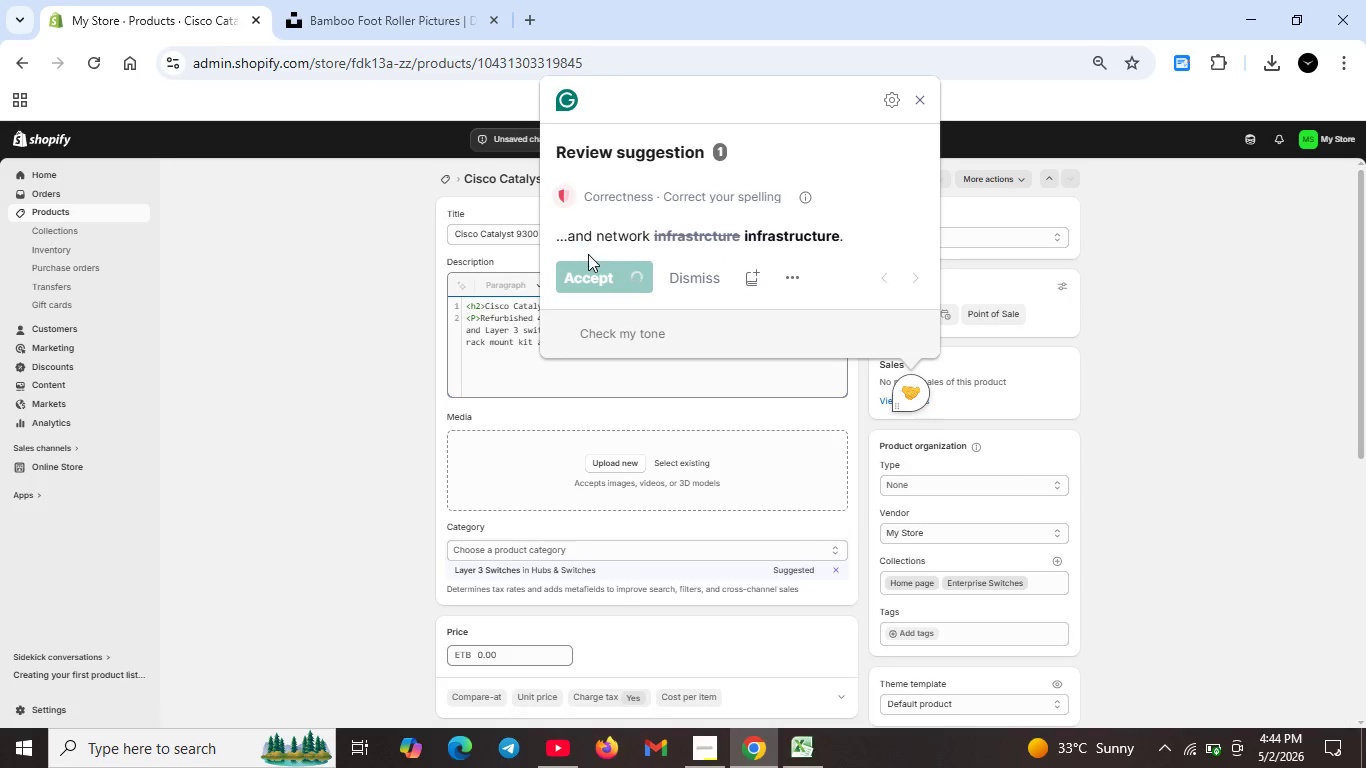 
key(Unknown)
 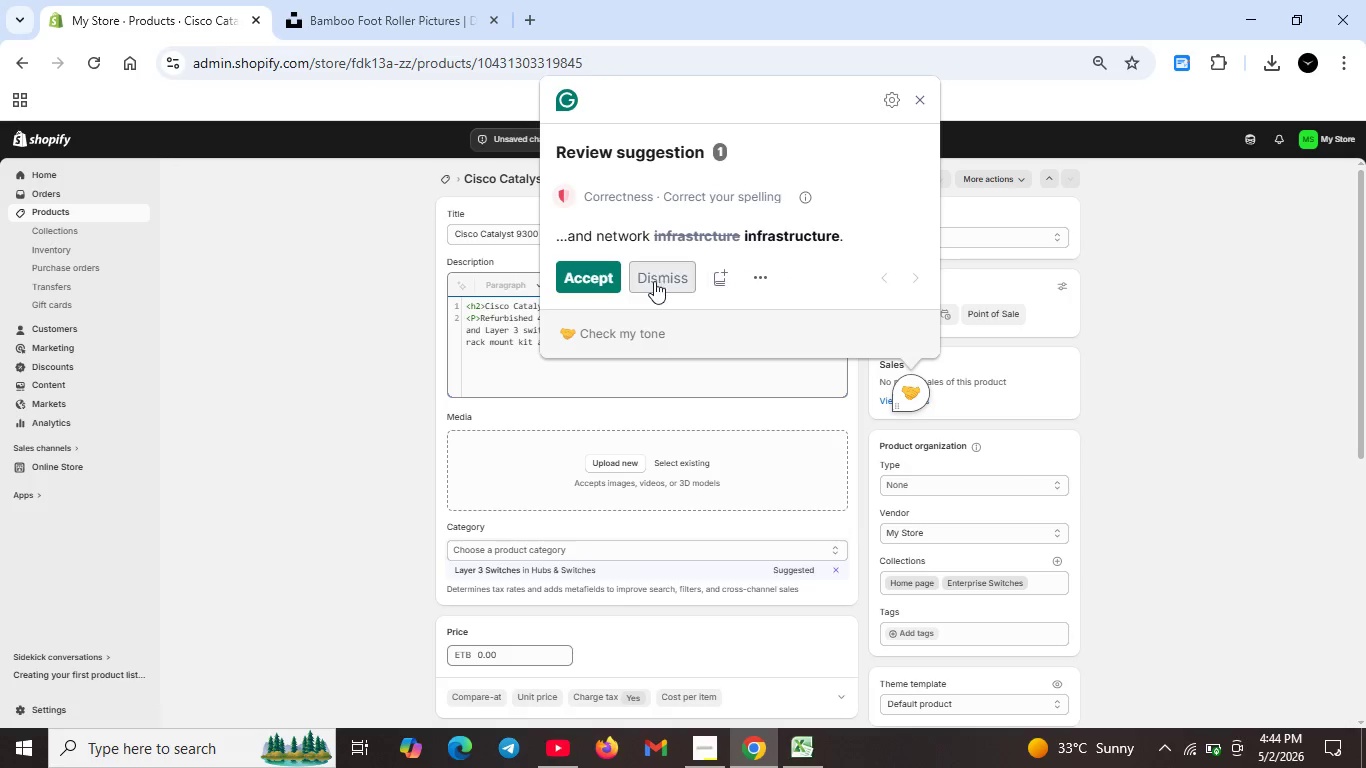 
left_click([593, 275])
 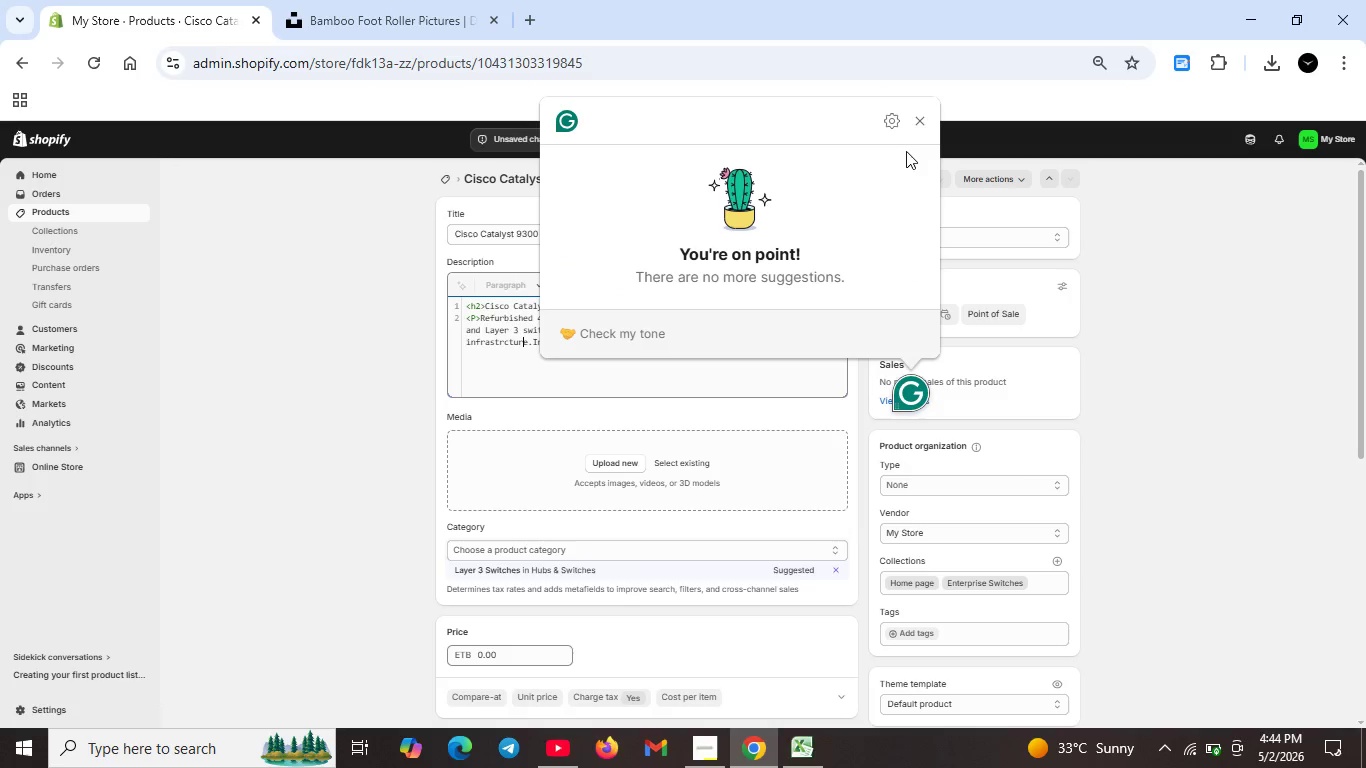 
key(Unknown)
 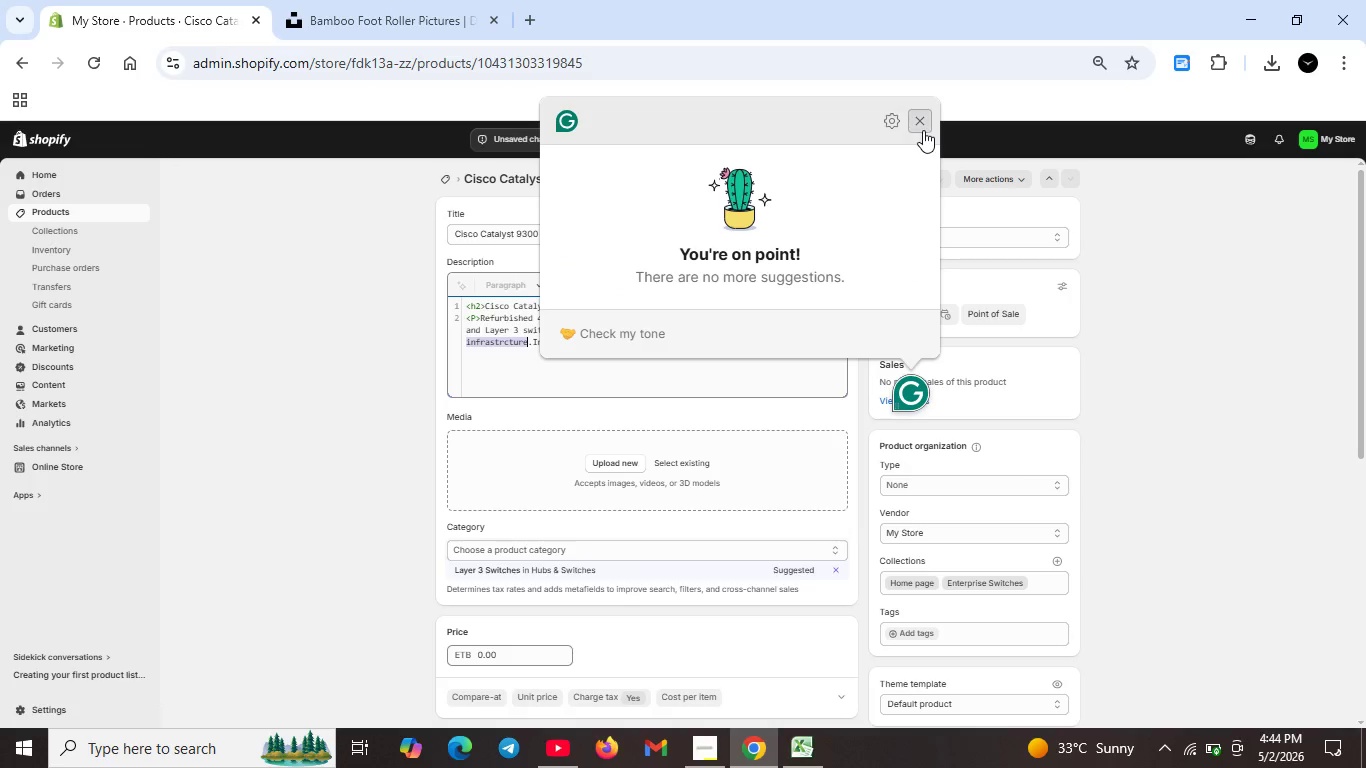 
key(Unknown)
 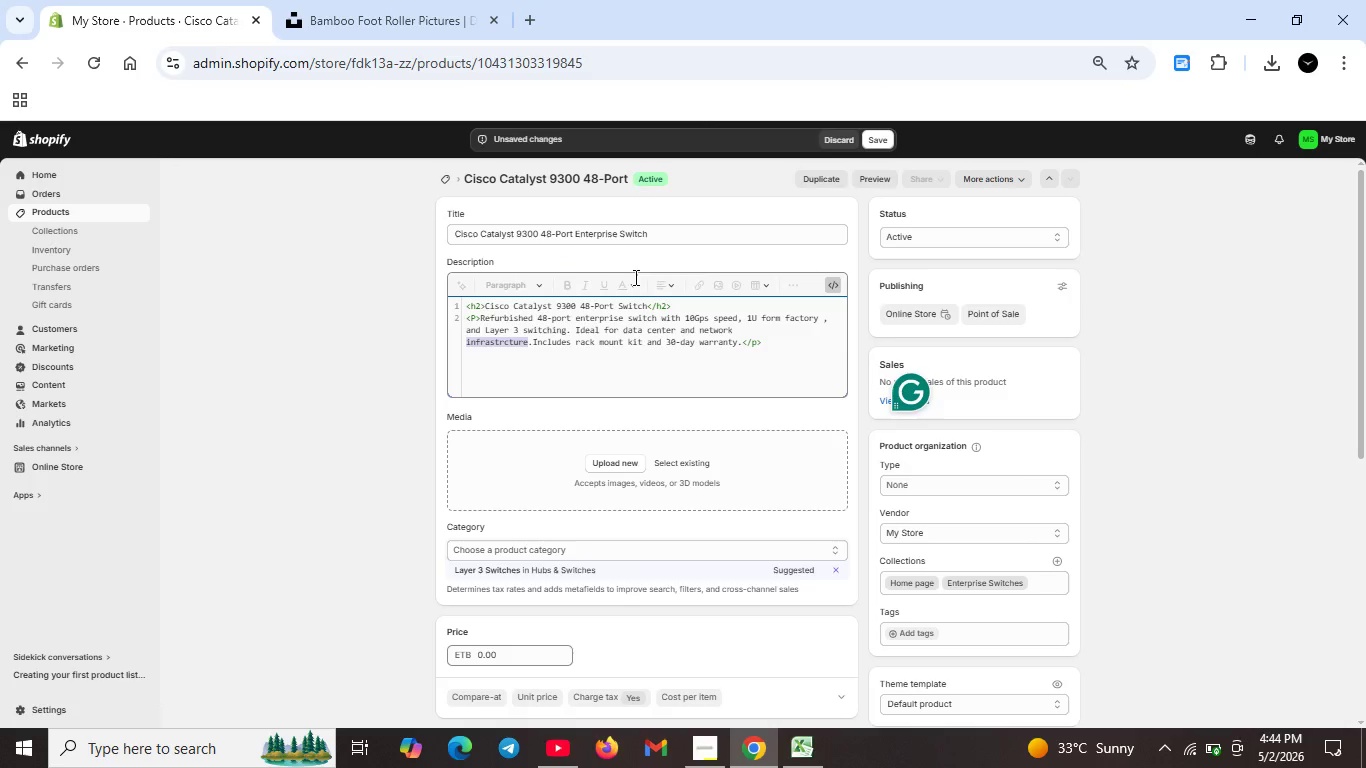 
key(Unknown)
 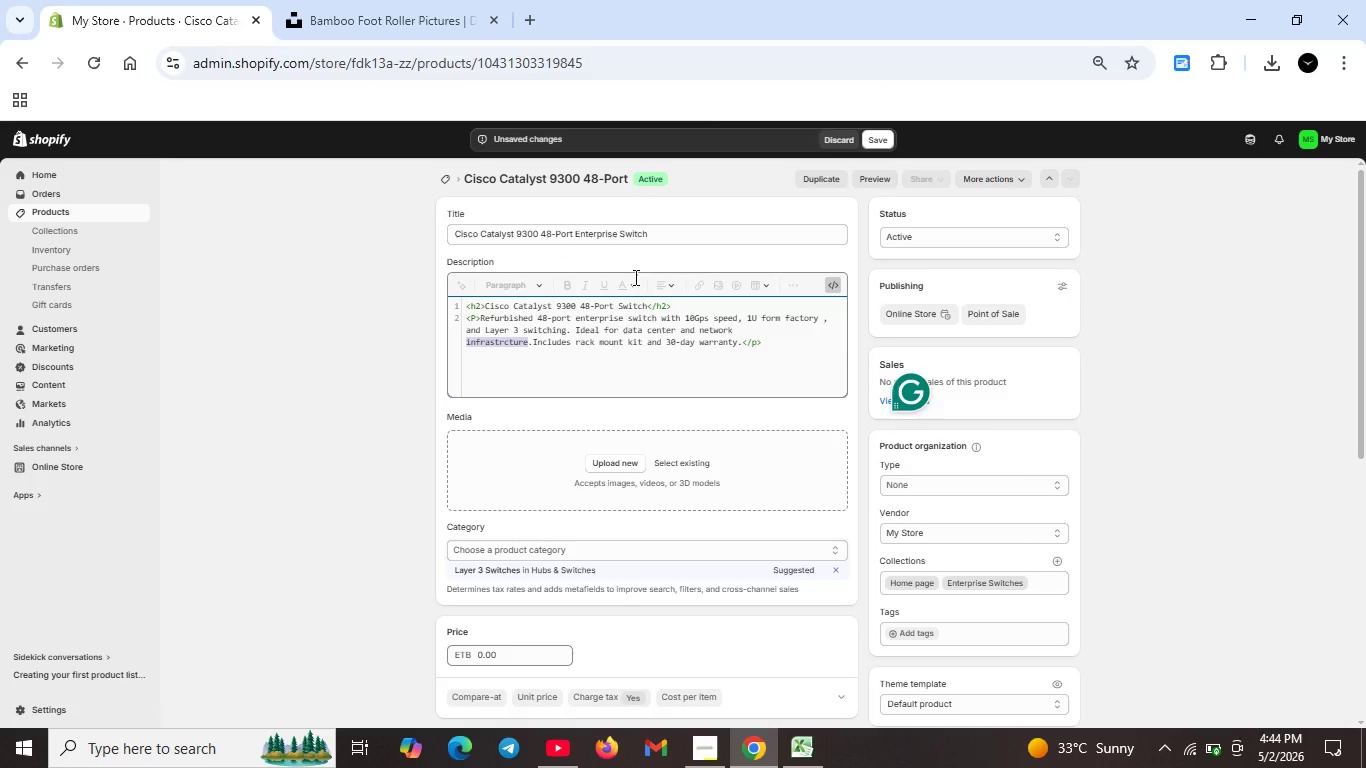 
key(Unknown)
 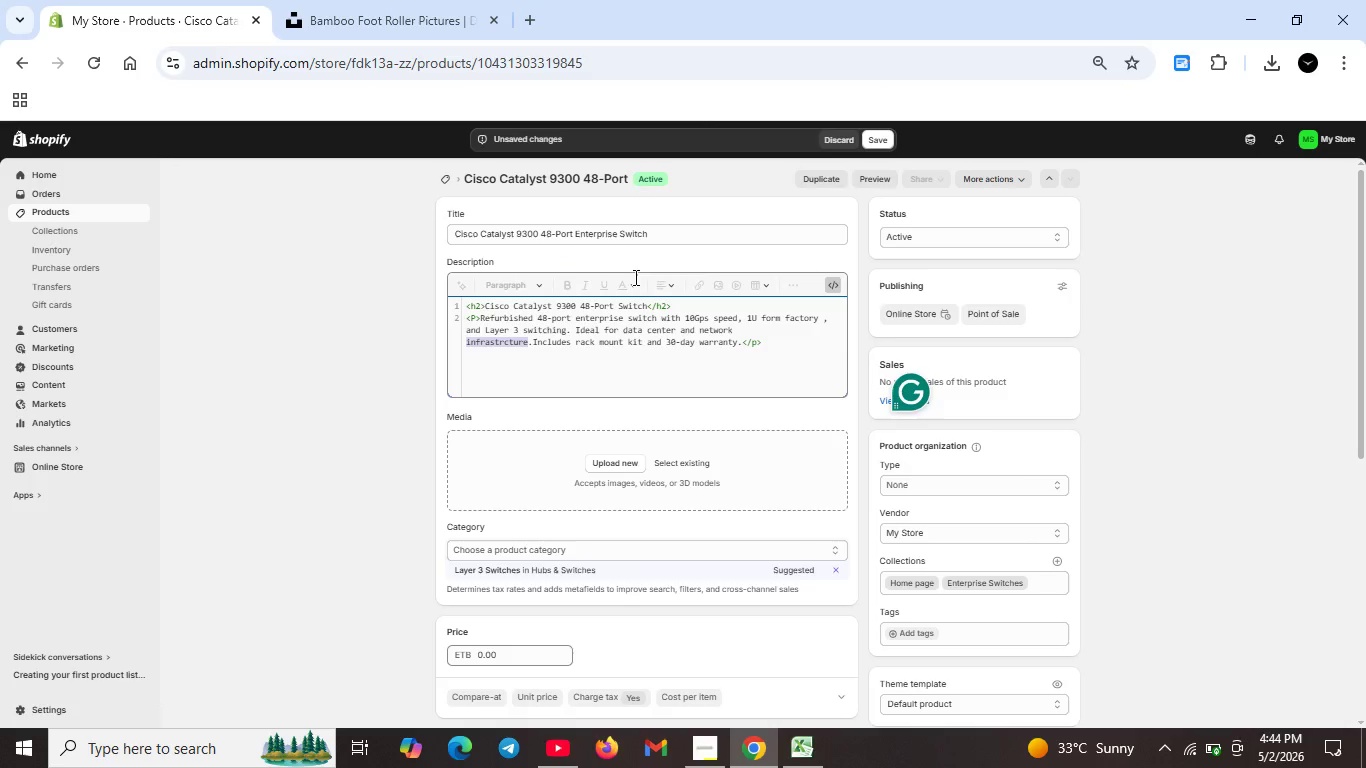 
key(Unknown)
 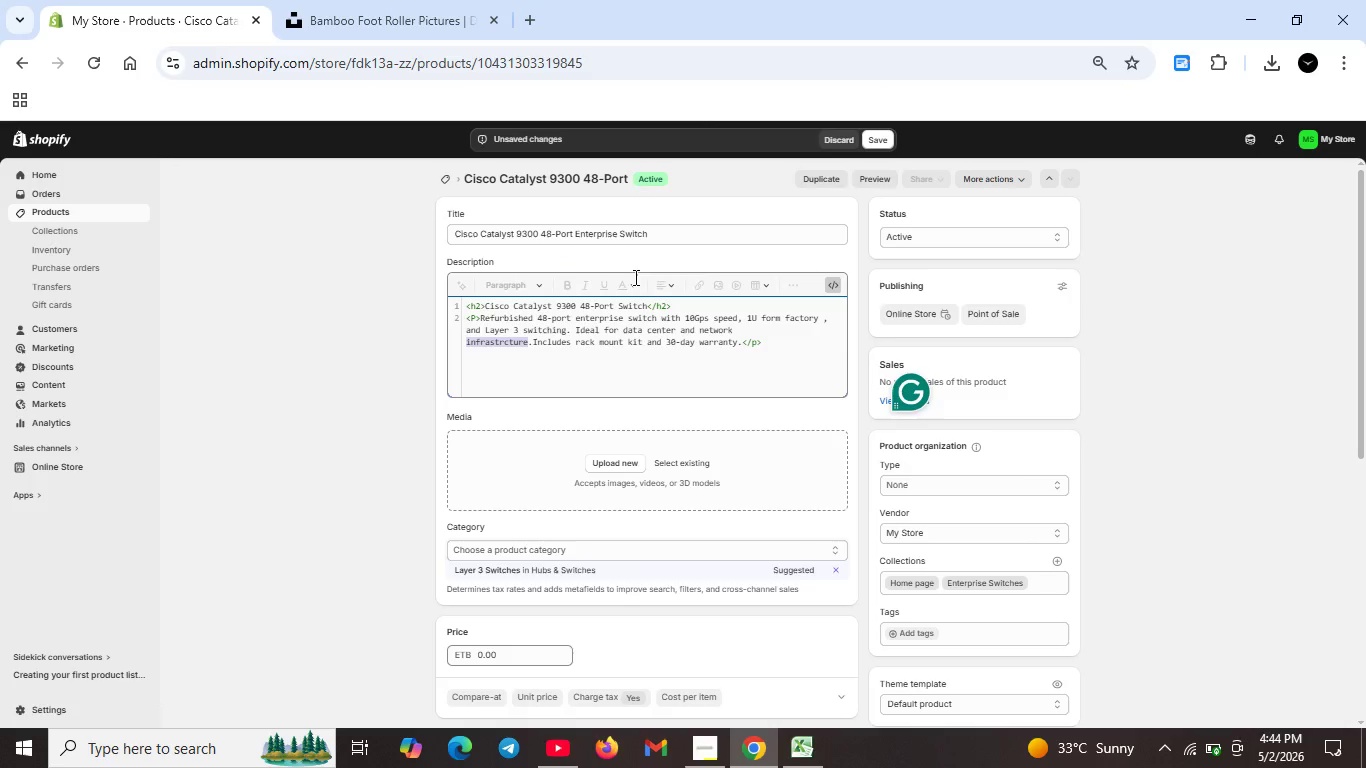 
key(Unknown)
 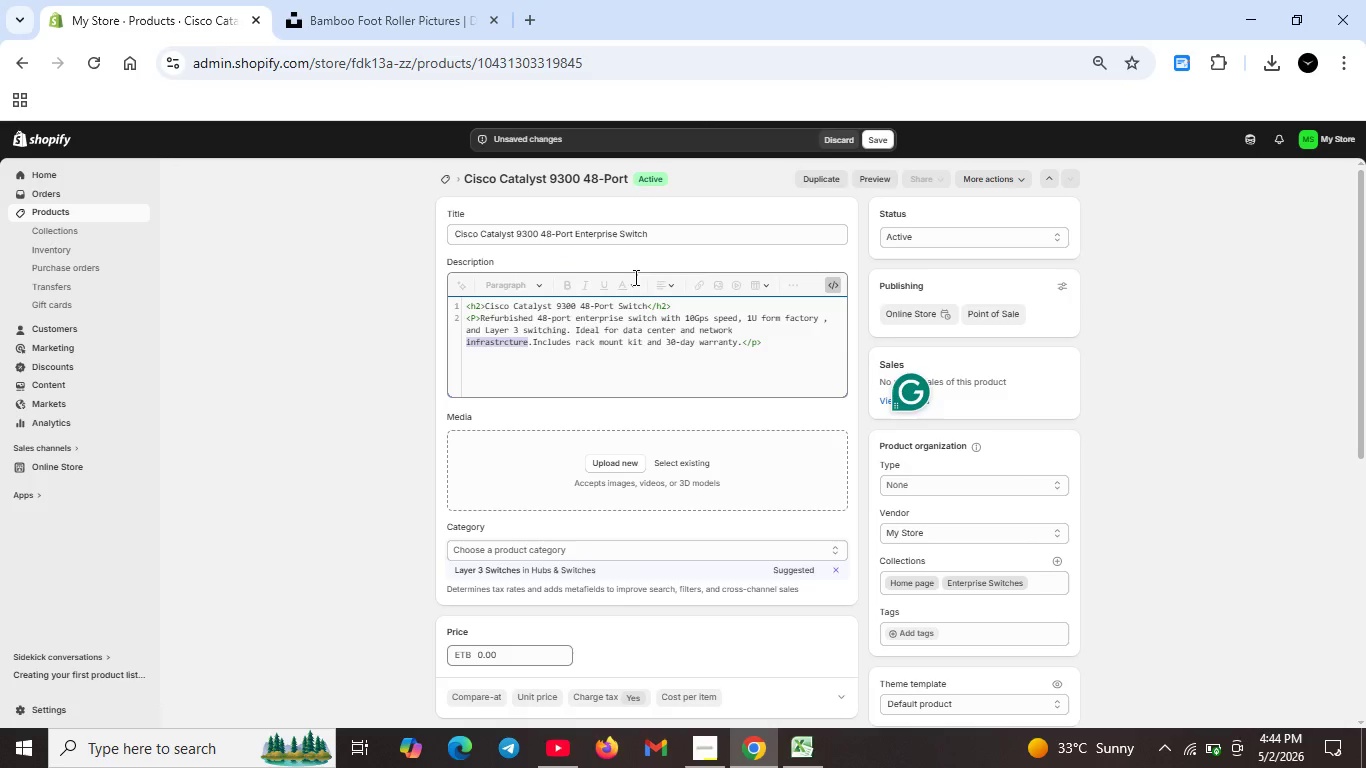 
key(Unknown)
 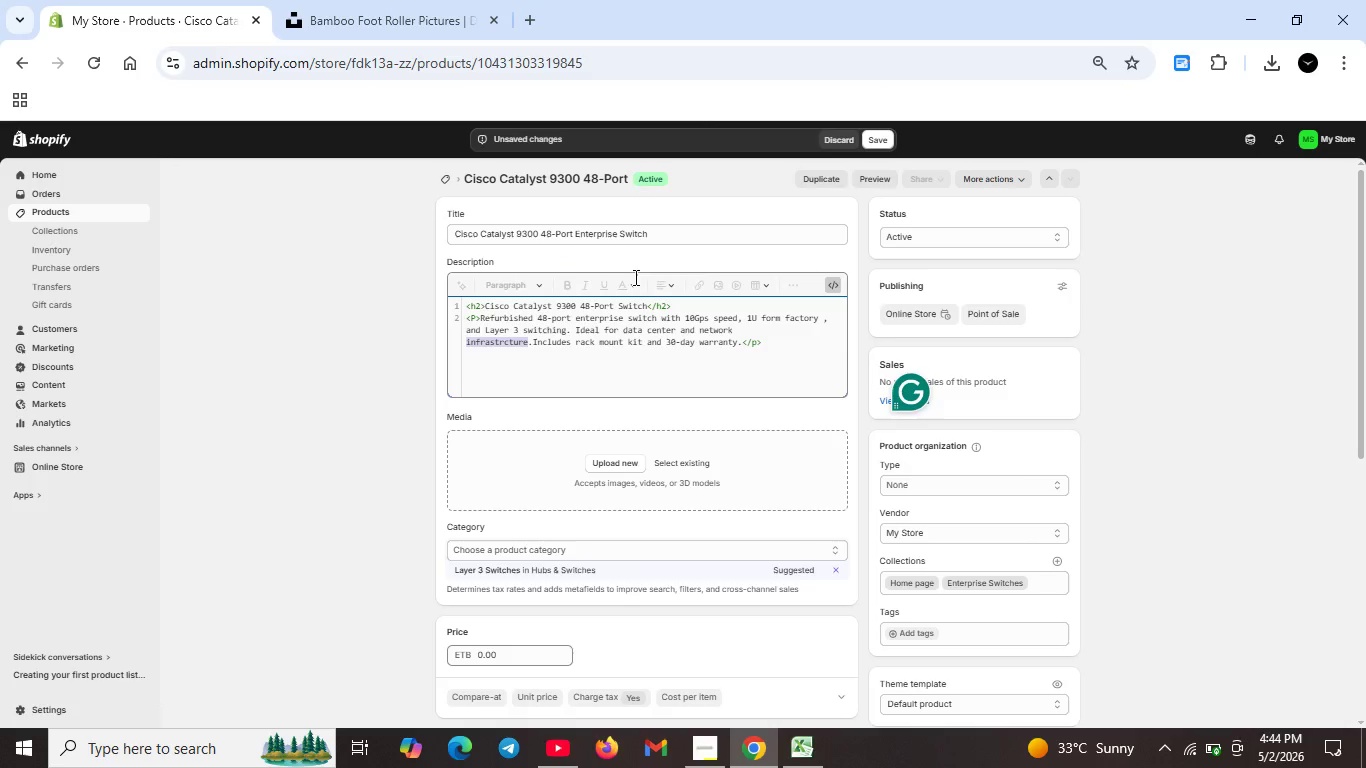 
key(Unknown)
 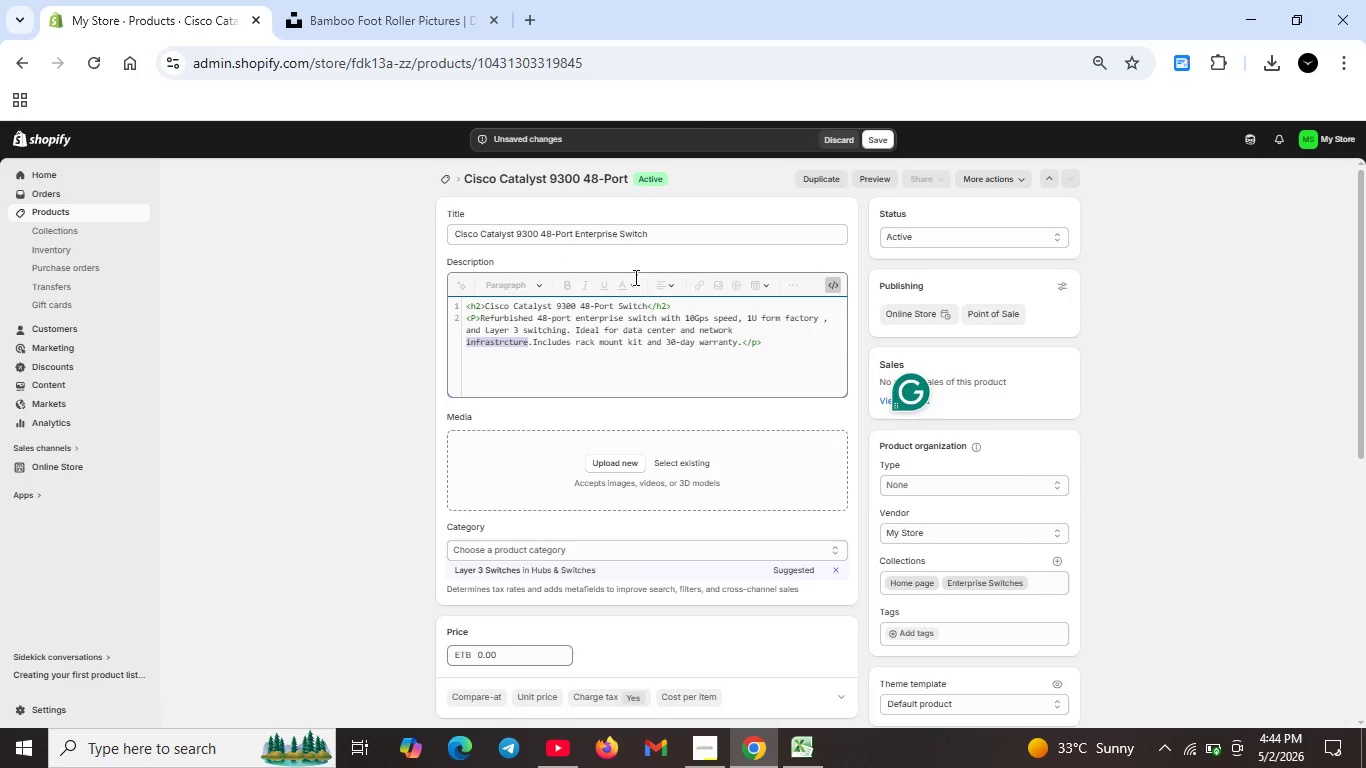 
key(Unknown)
 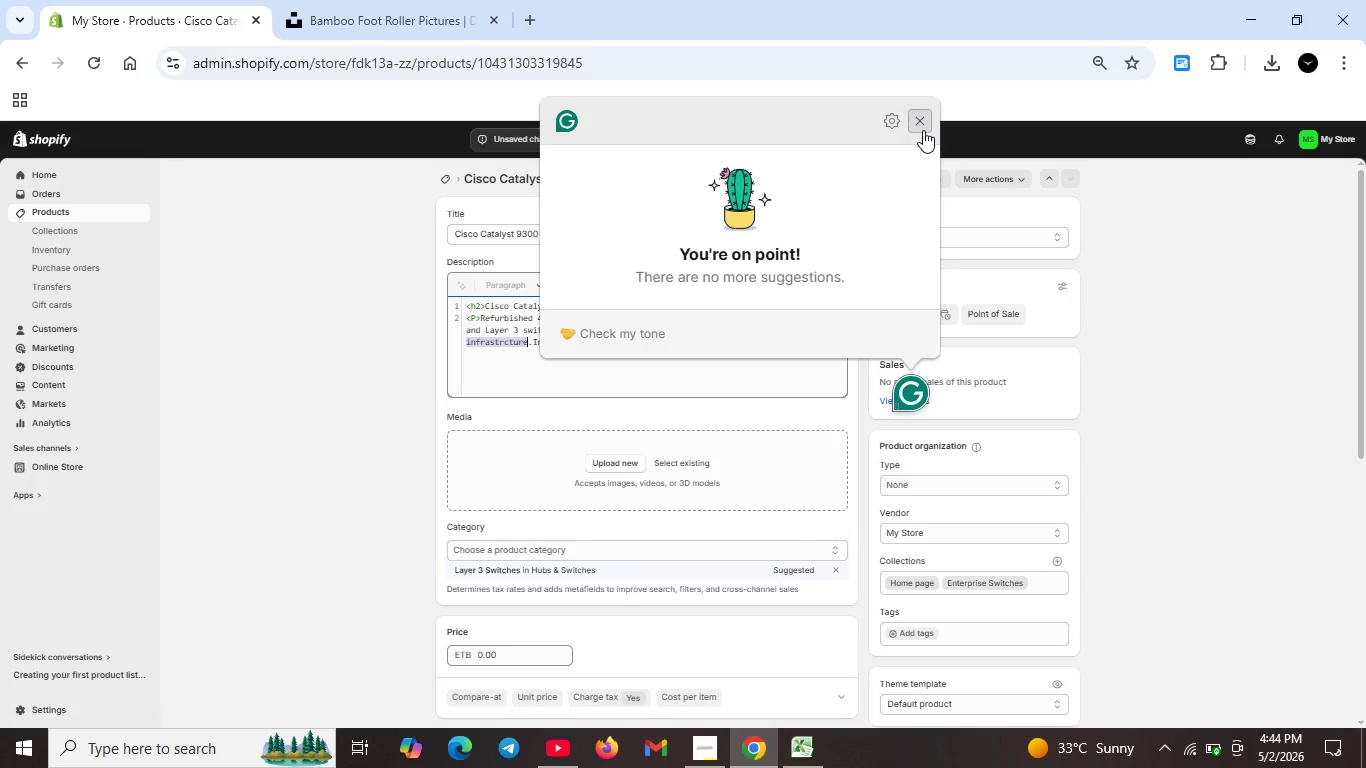 
key(Unknown)
 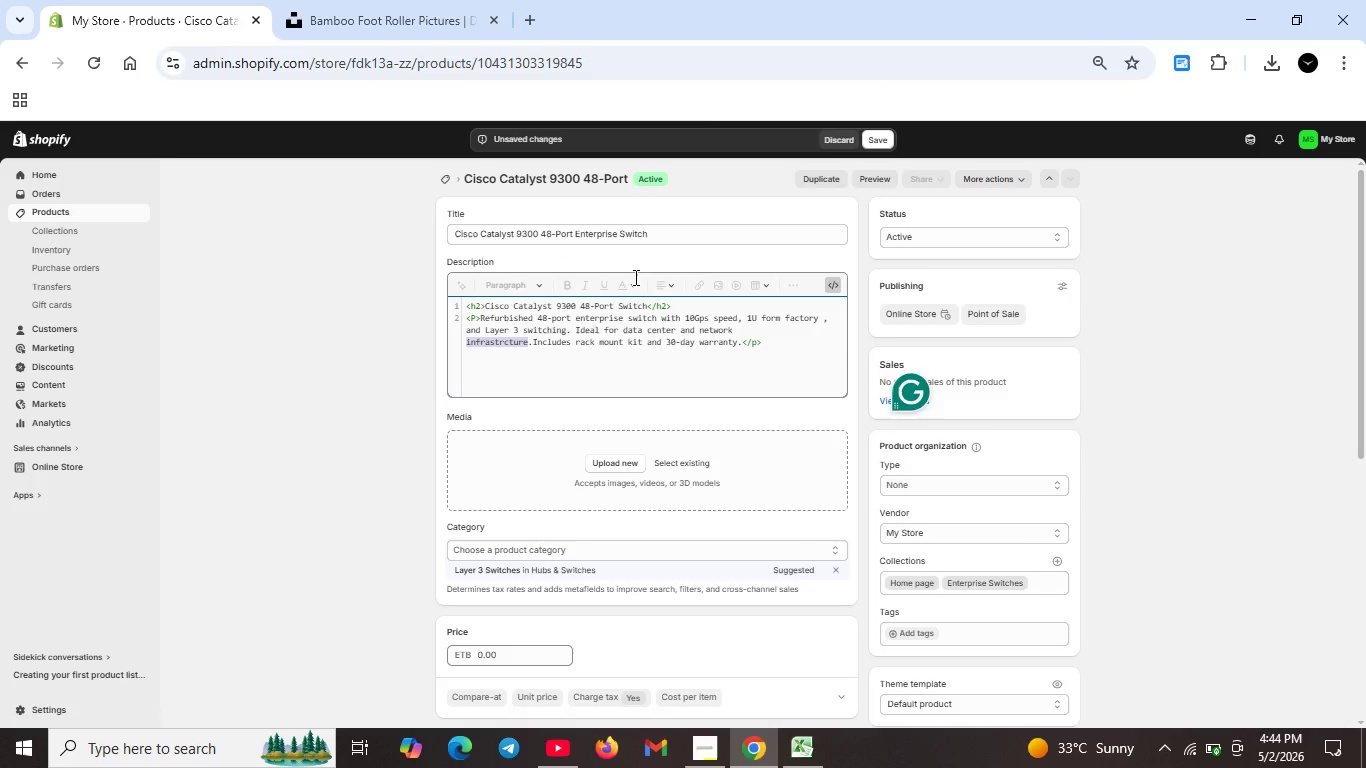 
key(Unknown)
 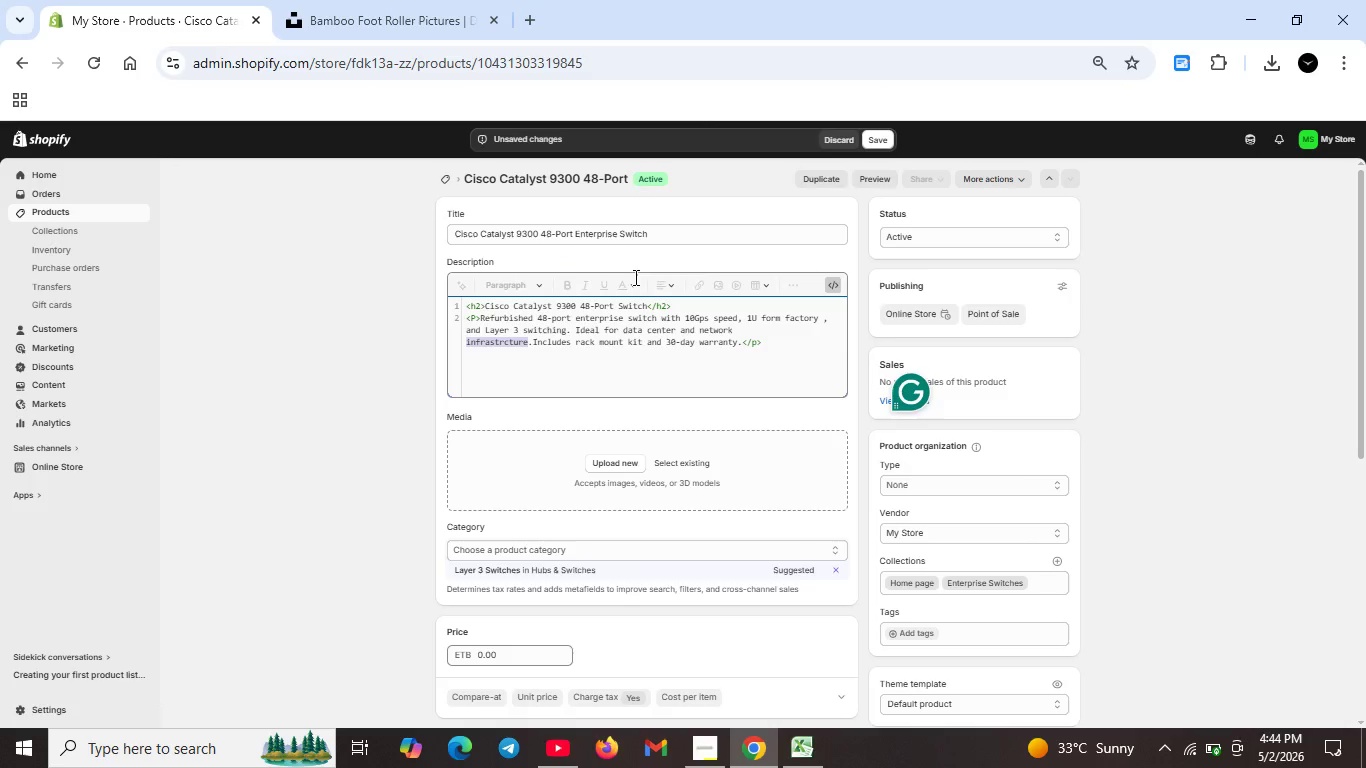 
key(Unknown)
 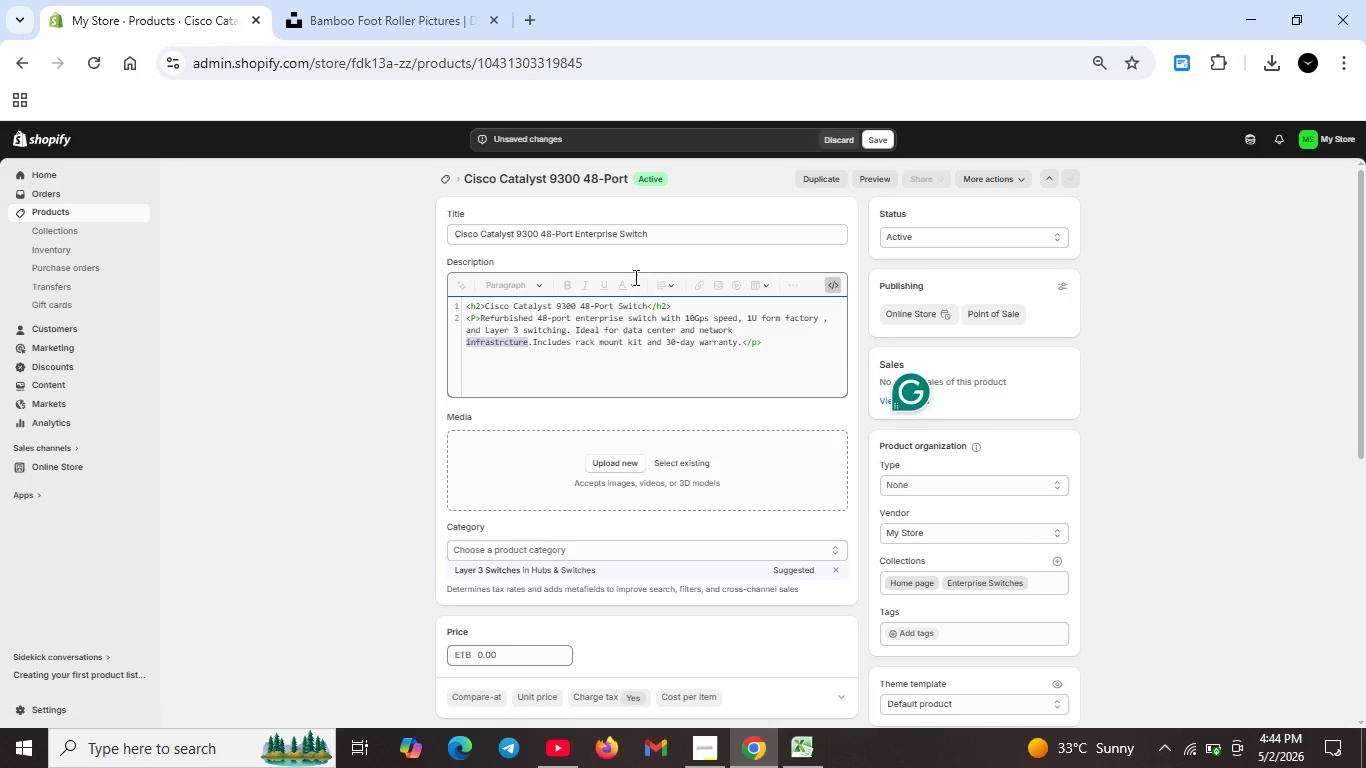 
key(Unknown)
 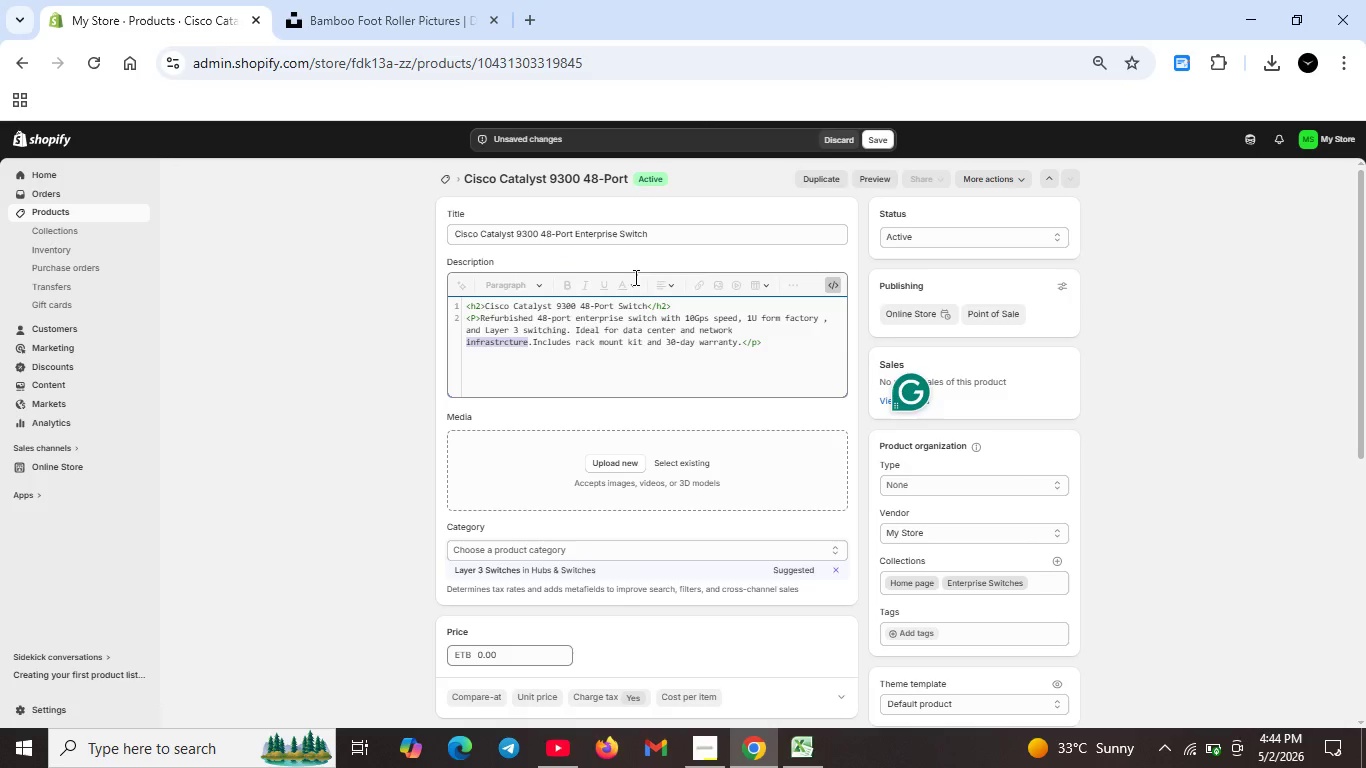 
key(Unknown)
 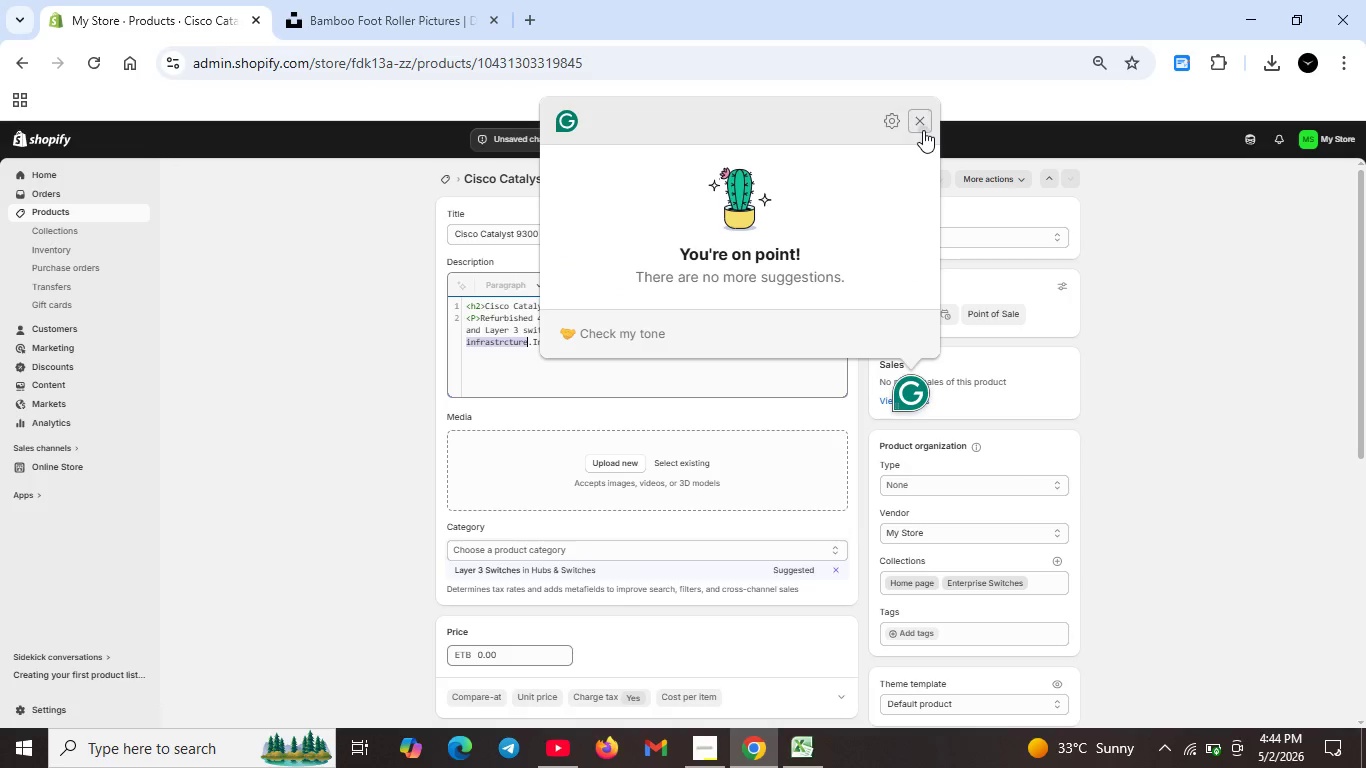 
left_click([923, 130])
 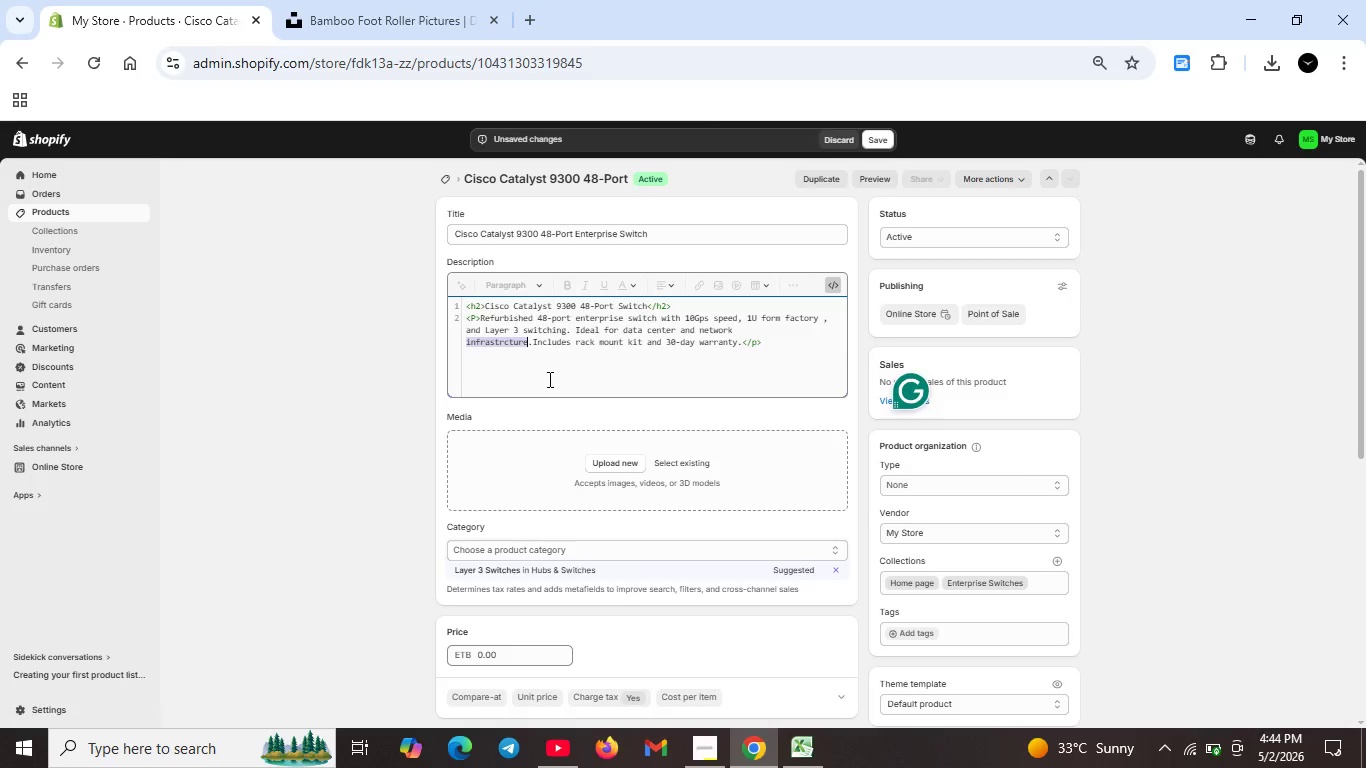 
left_click([551, 382])
 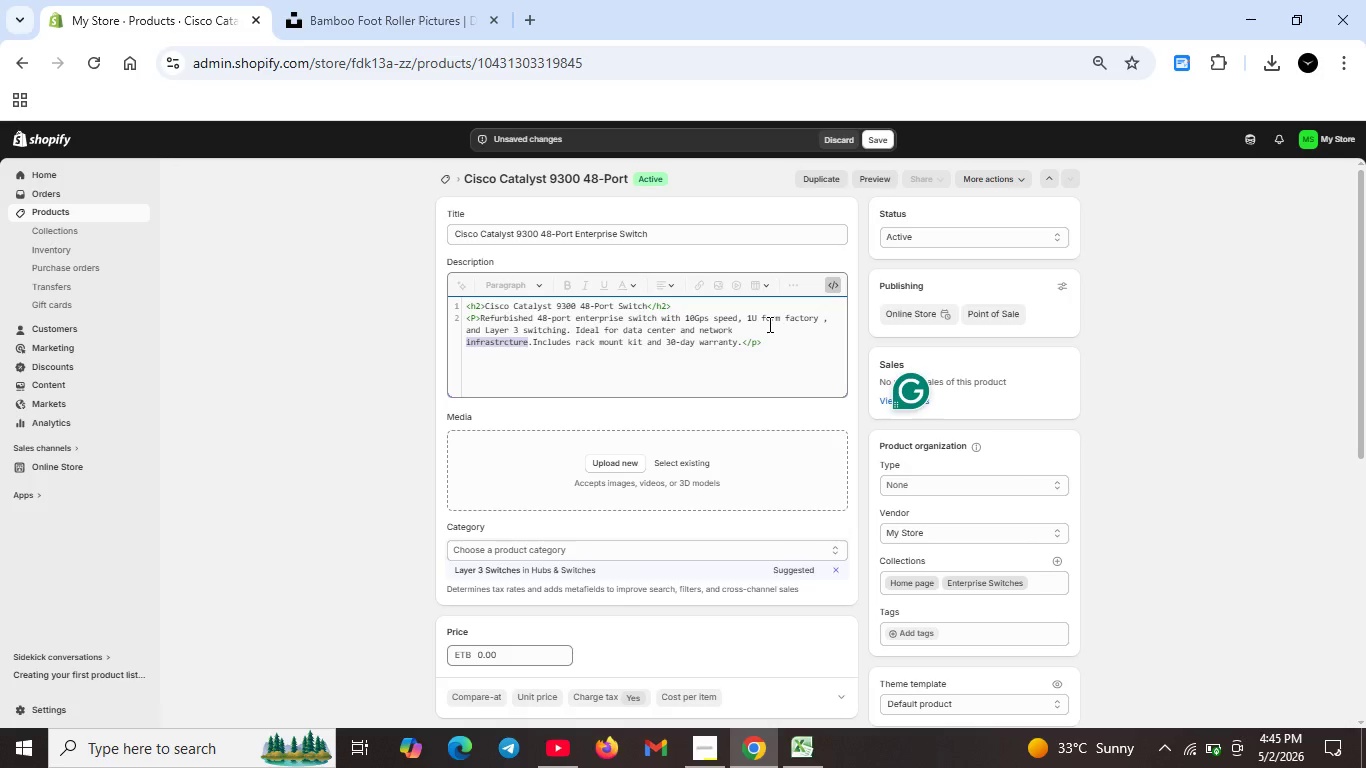 
left_click([627, 361])
 